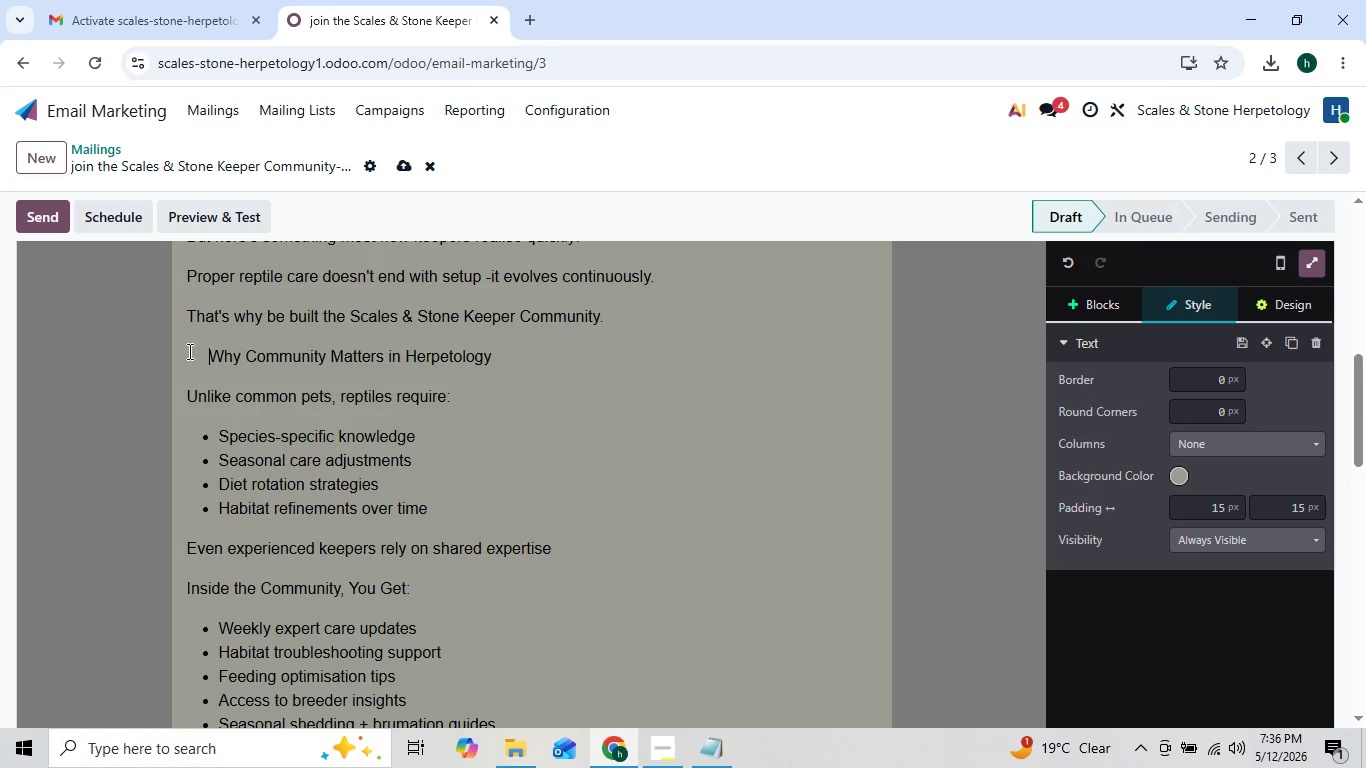 
key(Space)
 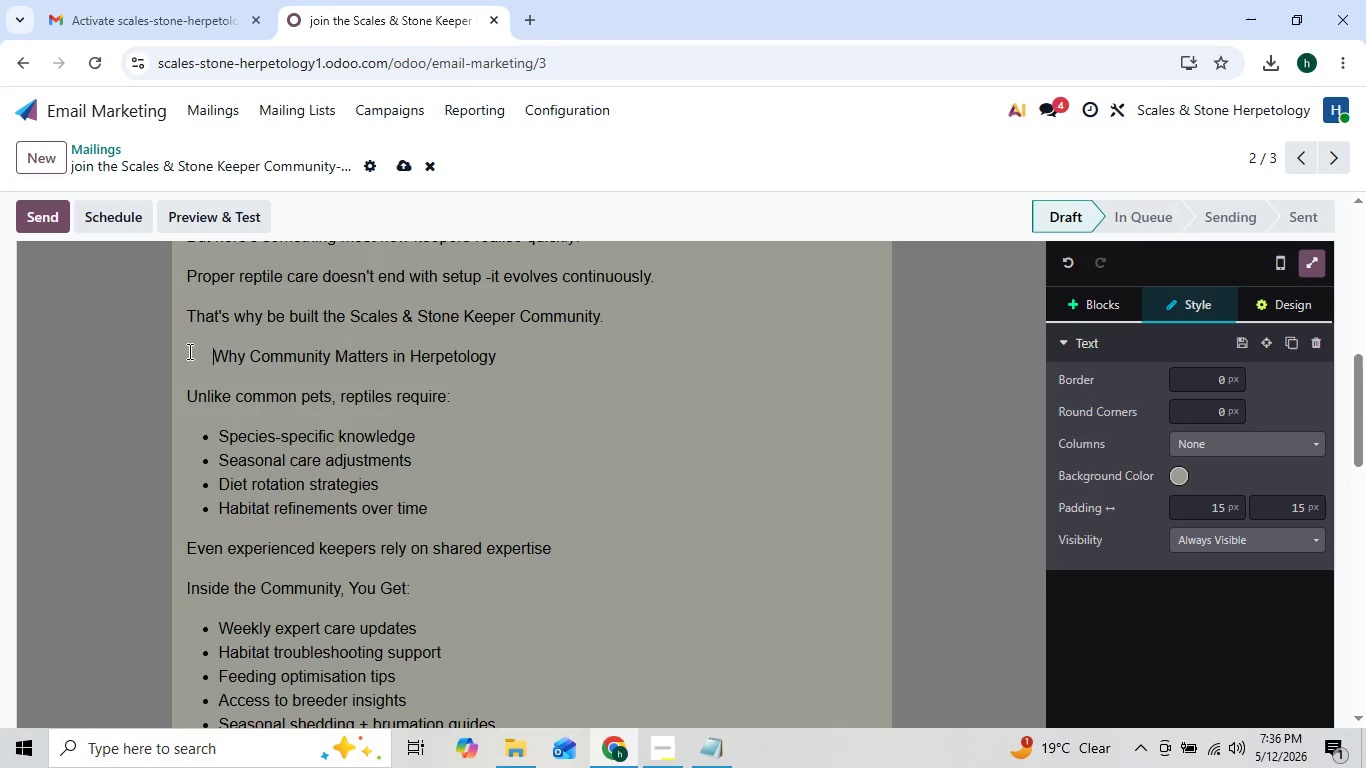 
key(Space)
 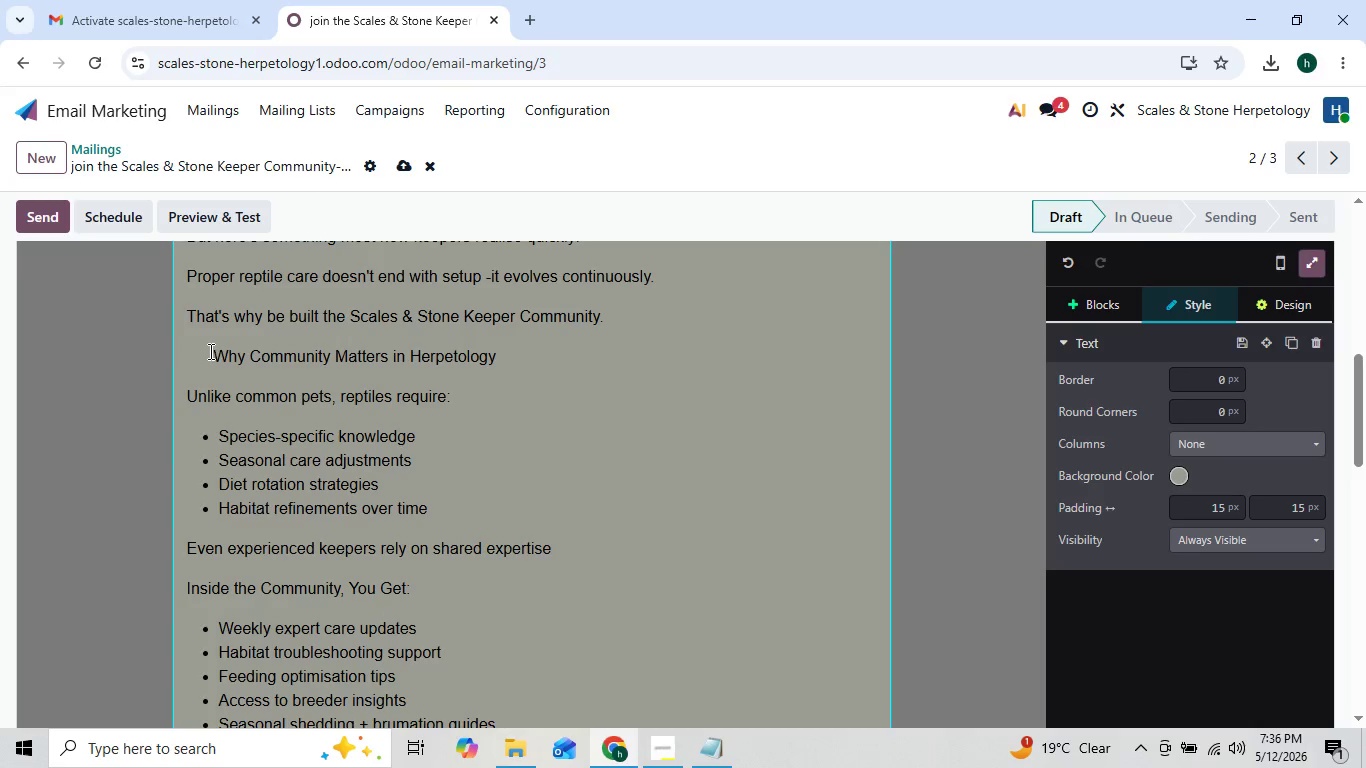 
left_click([198, 351])
 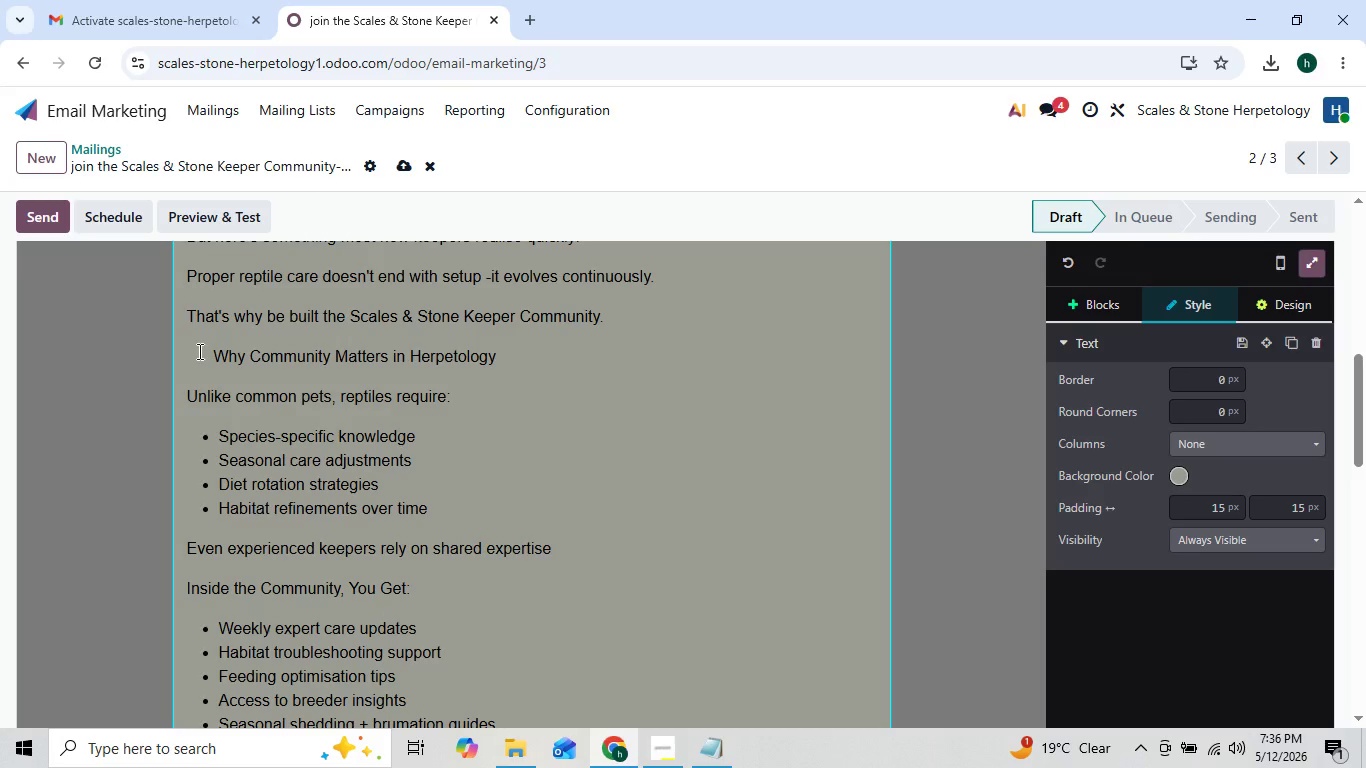 
key(Slash)
 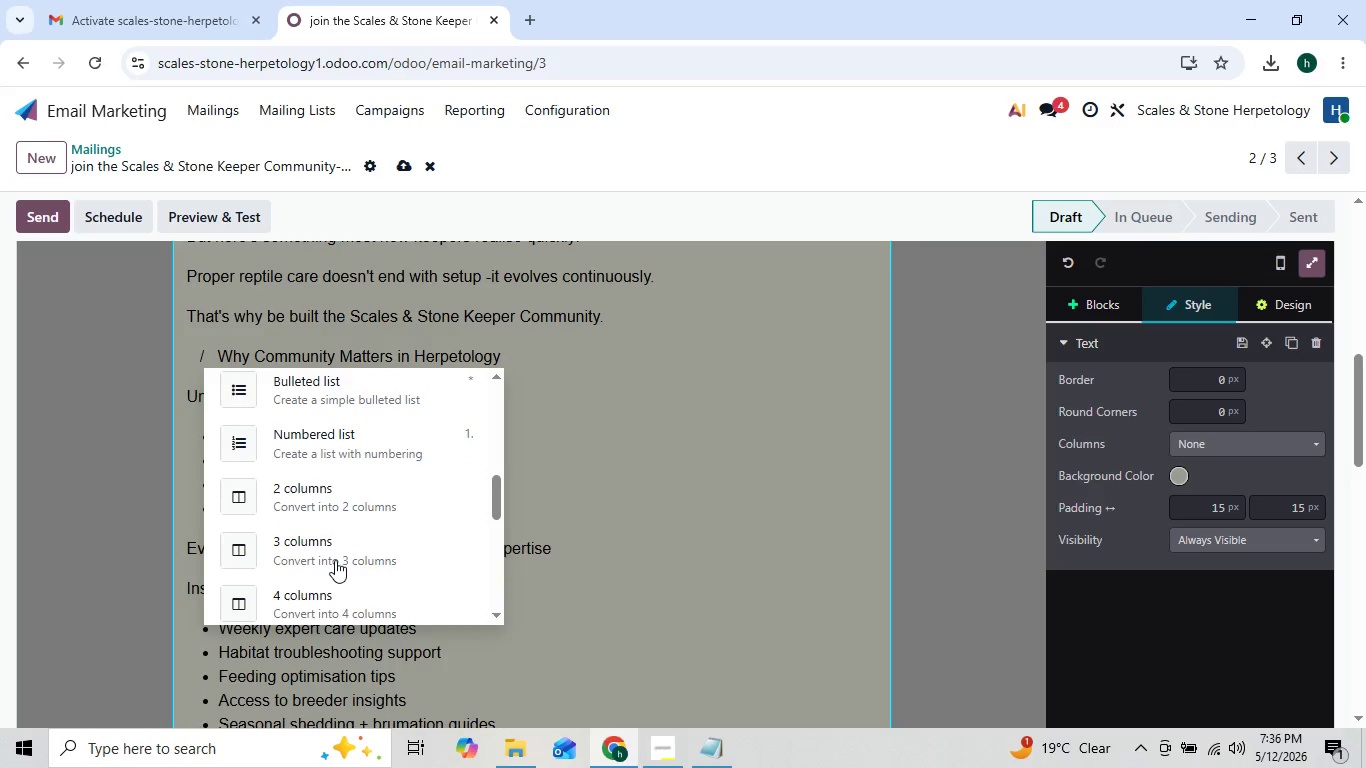 
wait(12.08)
 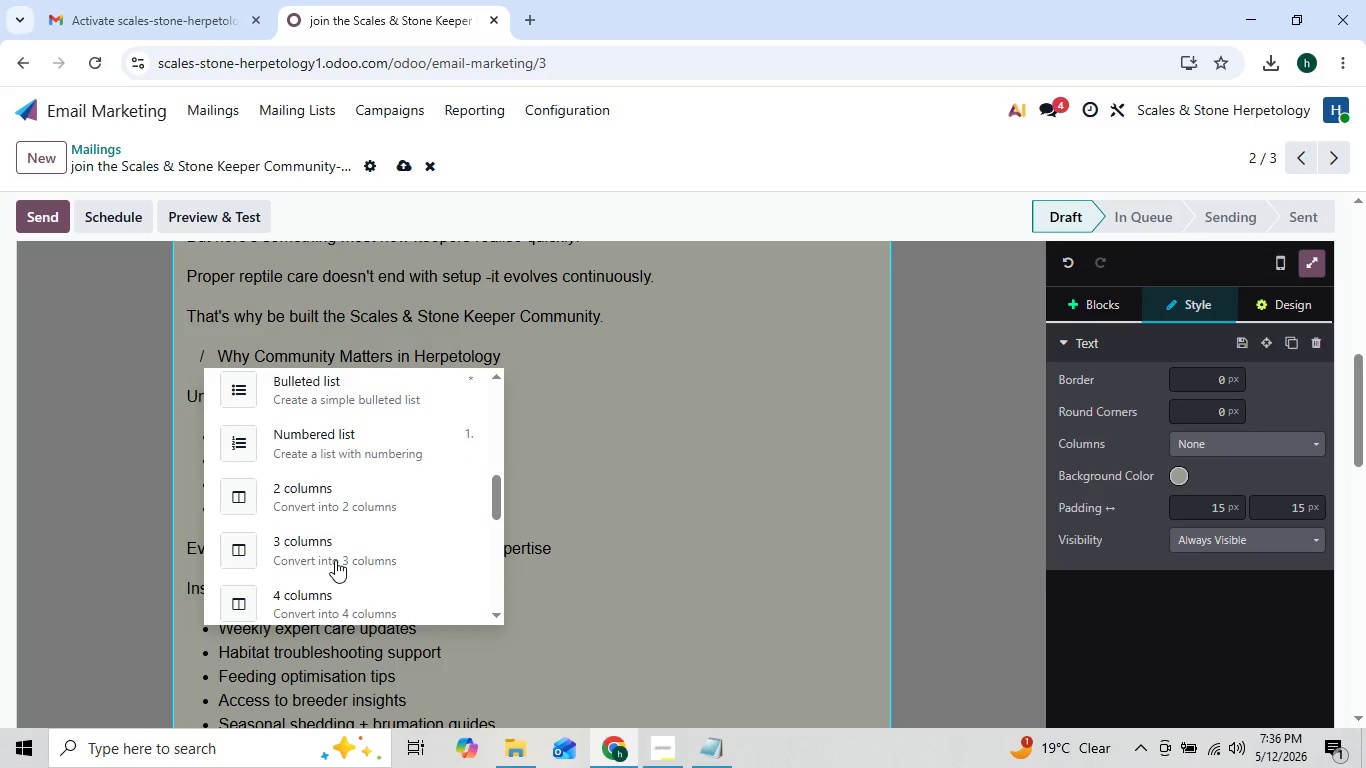 
left_click([318, 531])
 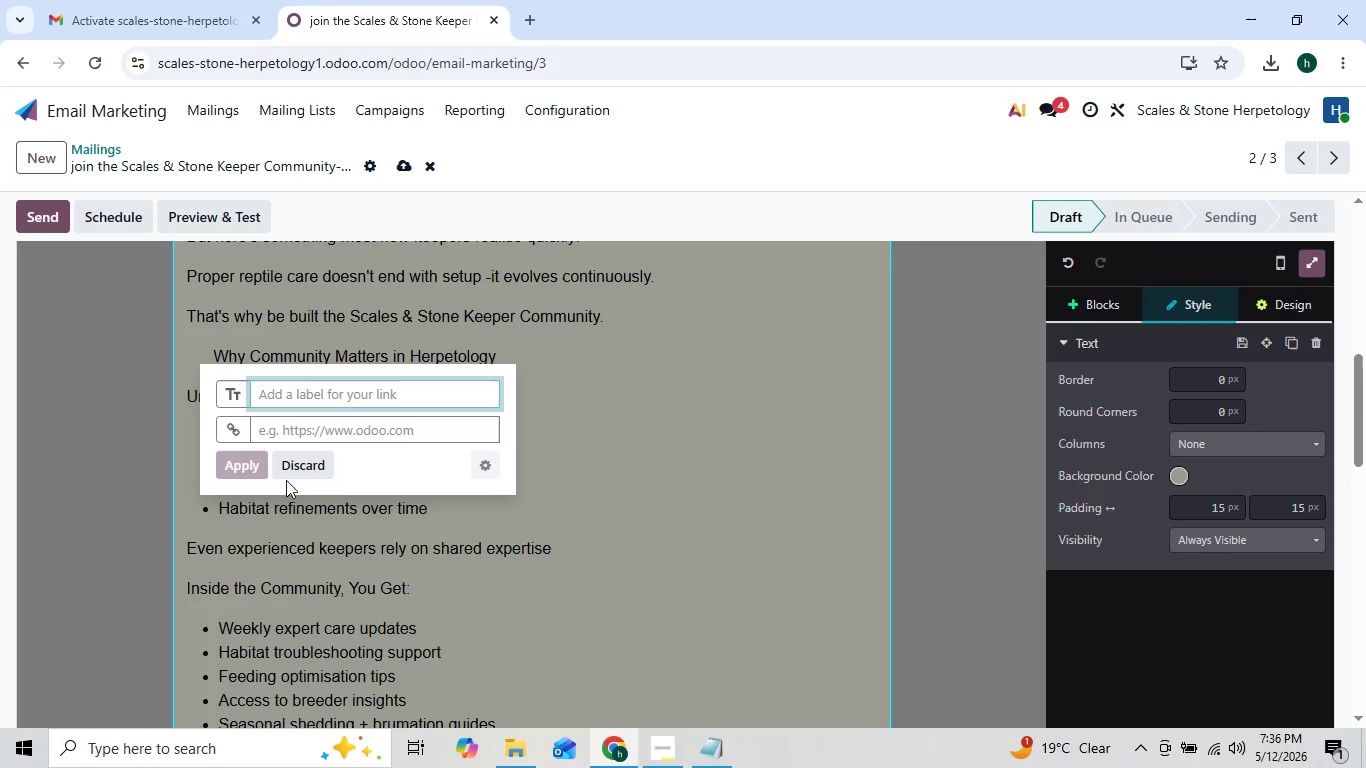 
left_click([298, 472])
 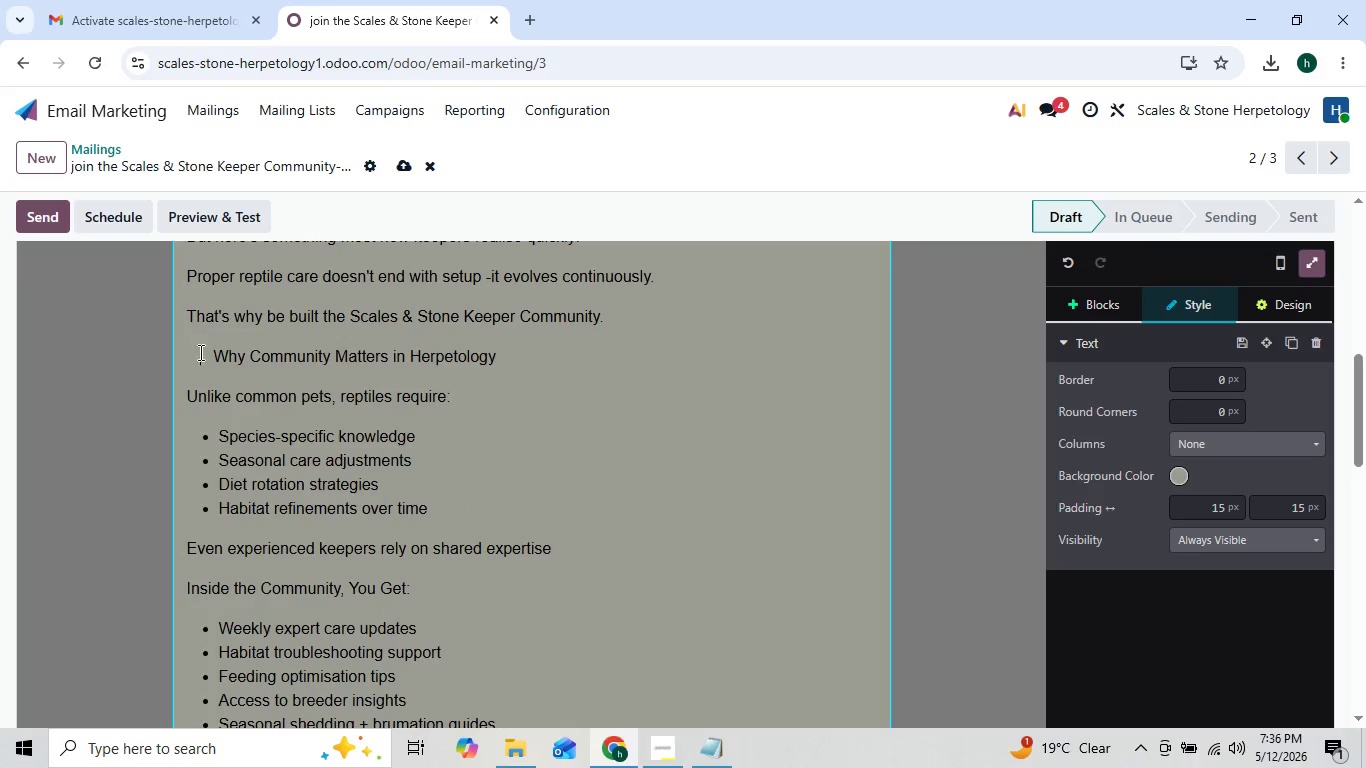 
left_click([200, 356])
 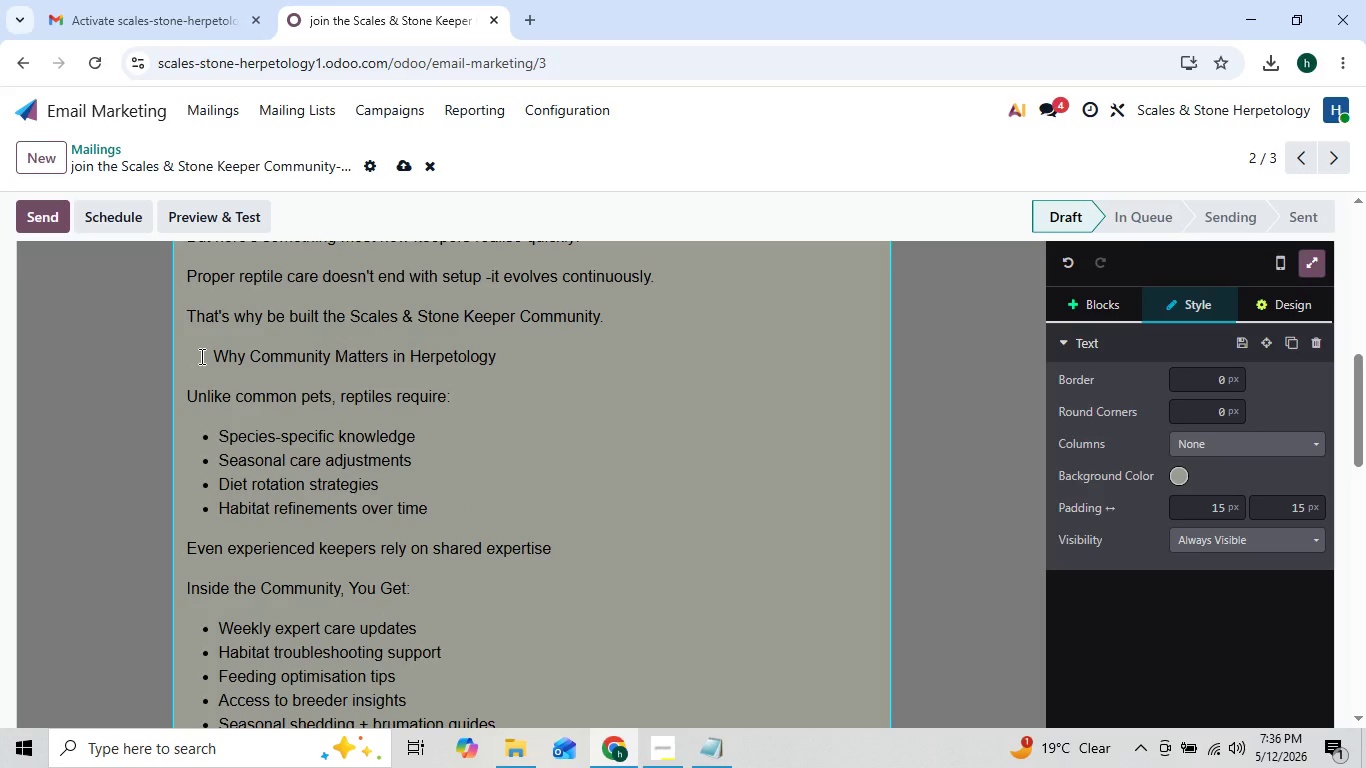 
key(Slash)
 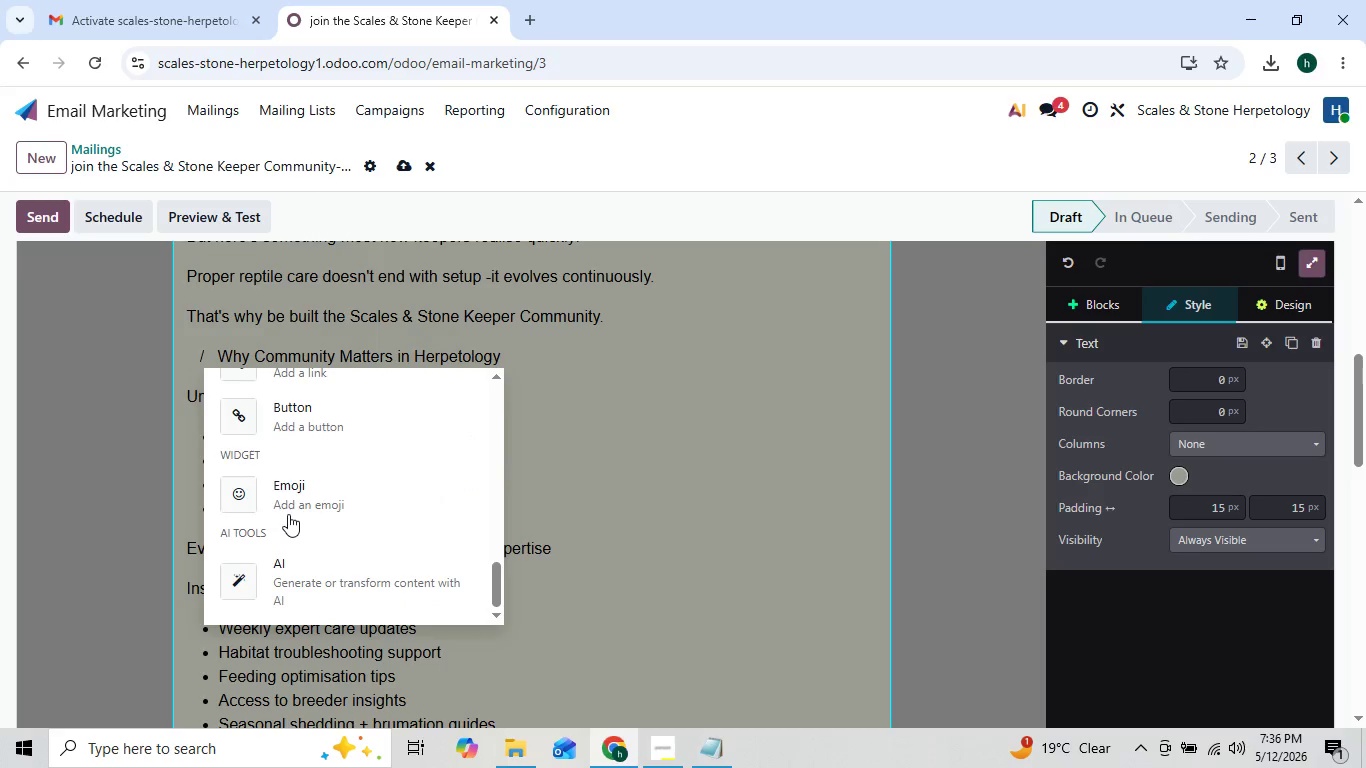 
left_click([290, 496])
 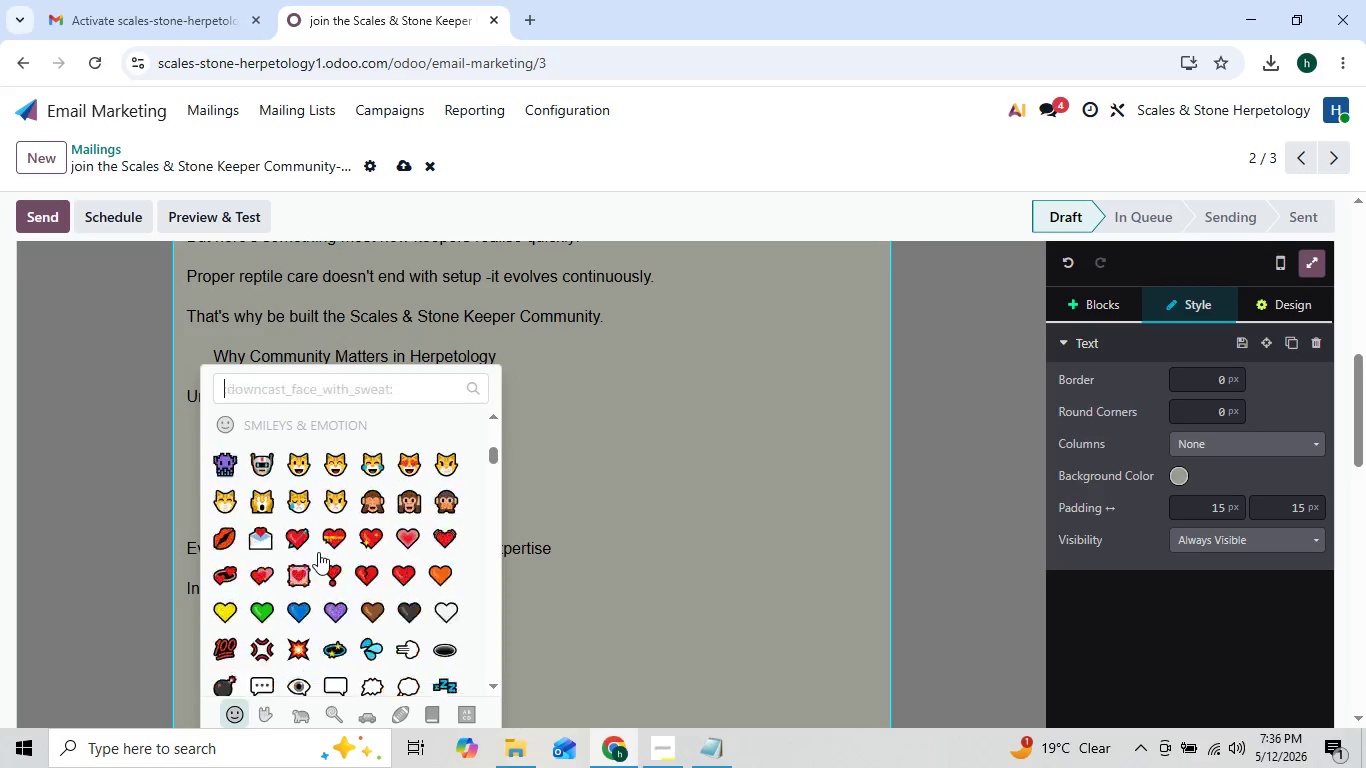 
wait(8.96)
 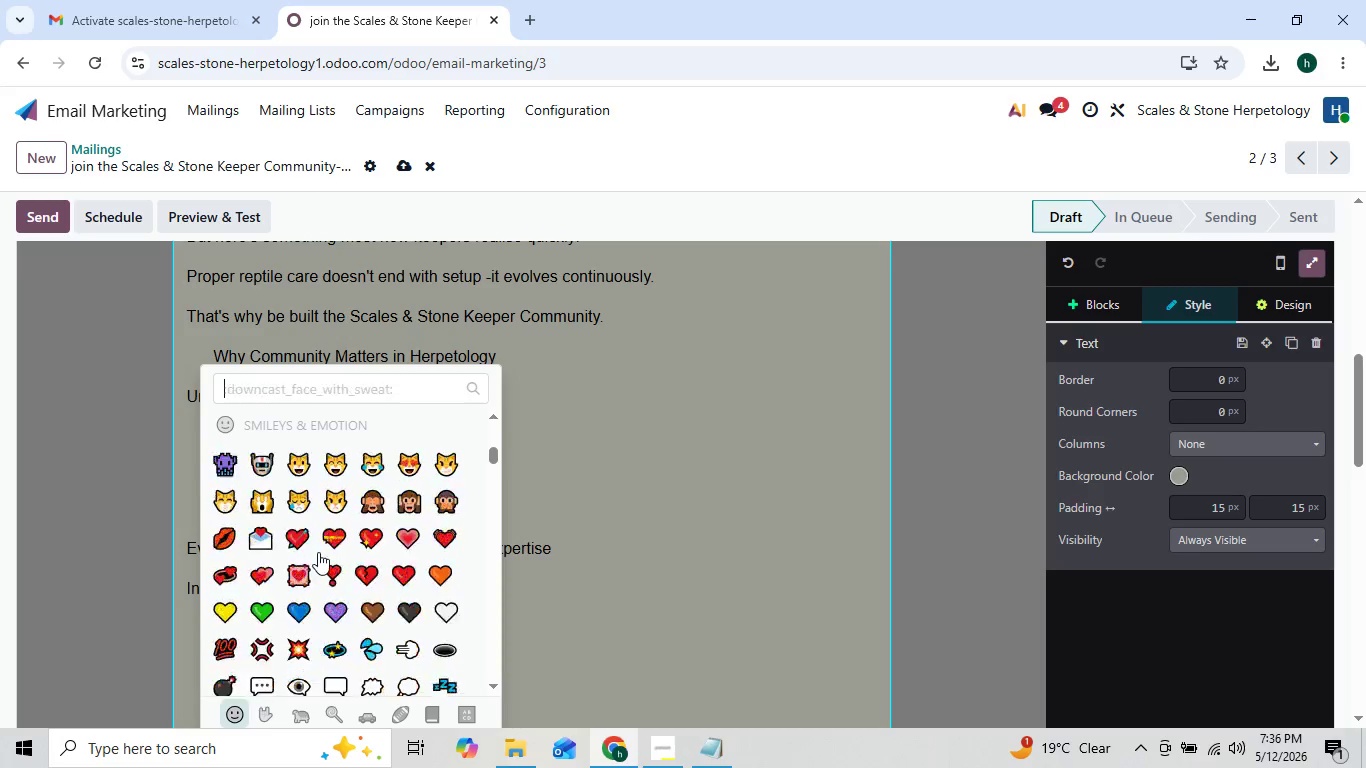 
mouse_move([318, 595])
 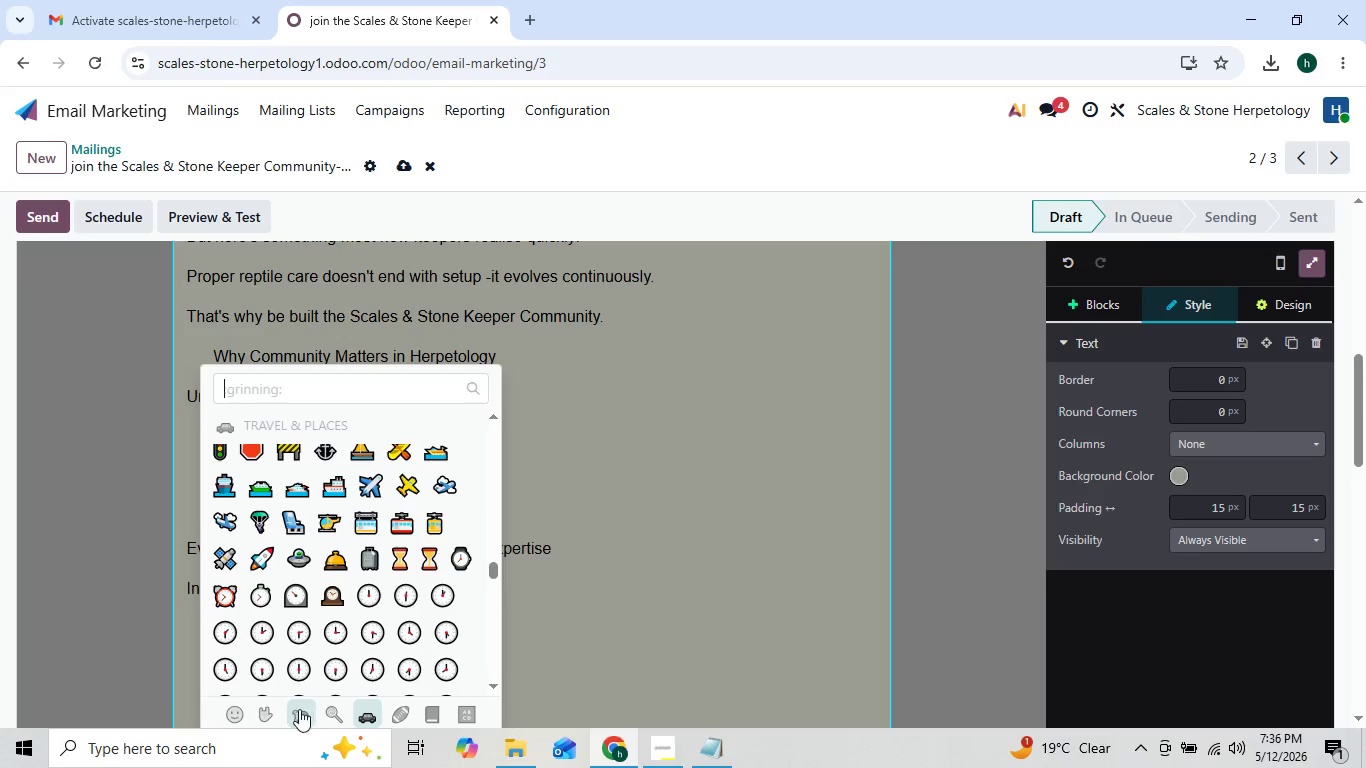 
left_click([298, 712])
 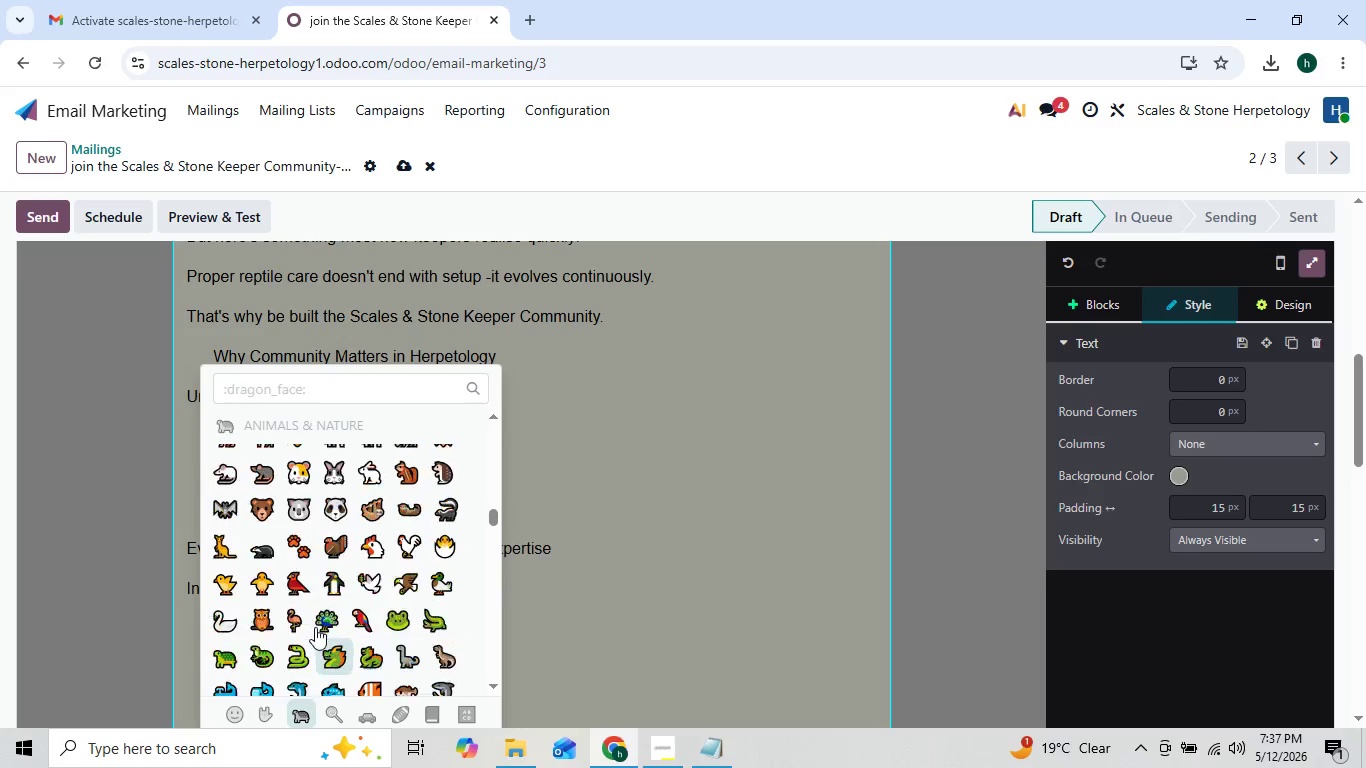 
wait(17.03)
 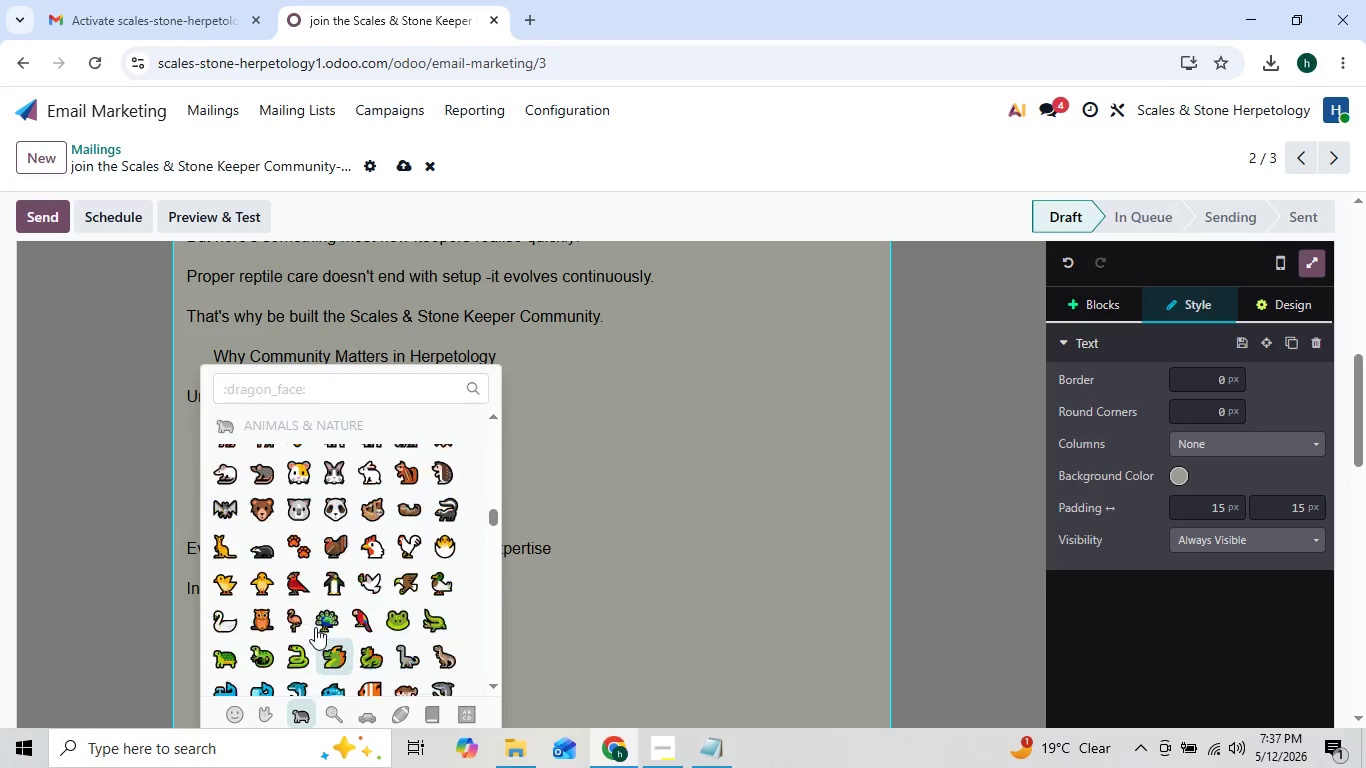 
left_click([263, 585])
 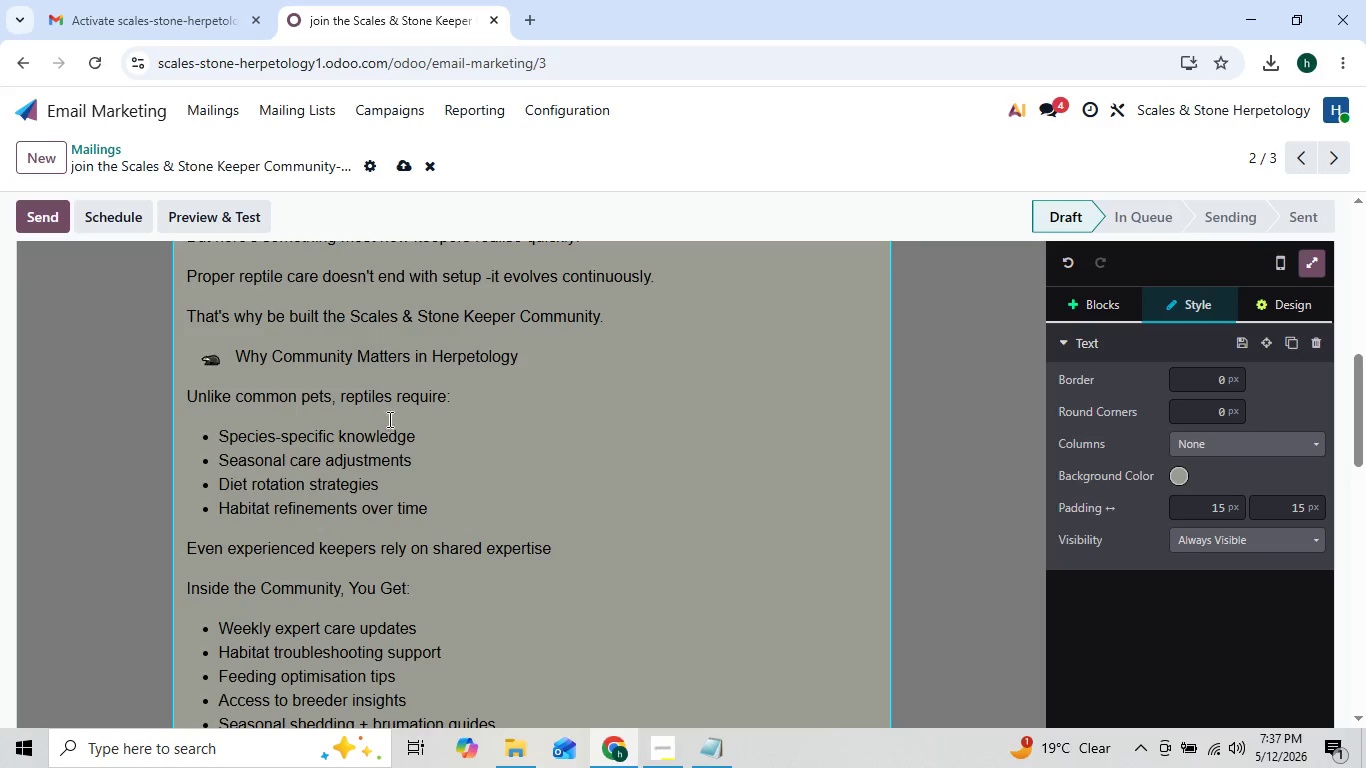 
left_click([433, 408])
 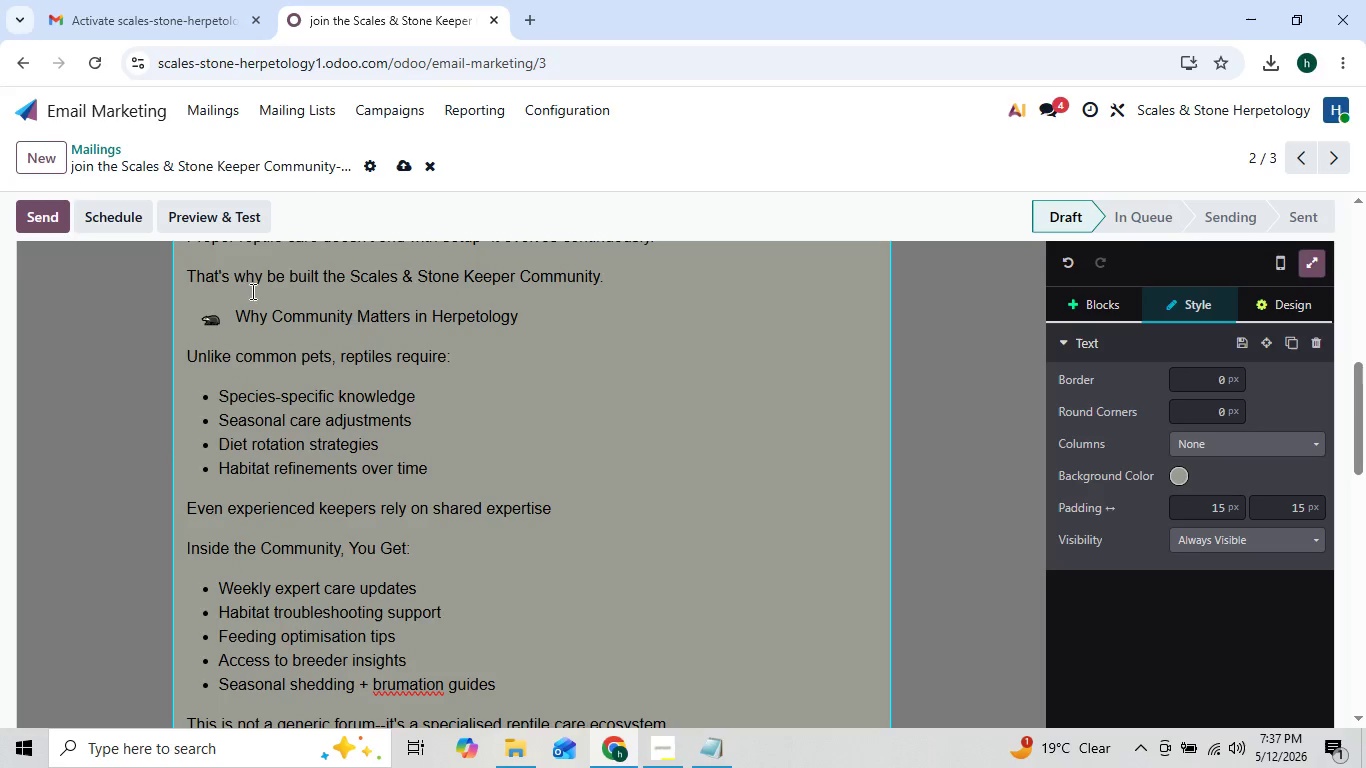 
left_click_drag(start_coordinate=[235, 310], to_coordinate=[517, 317])
 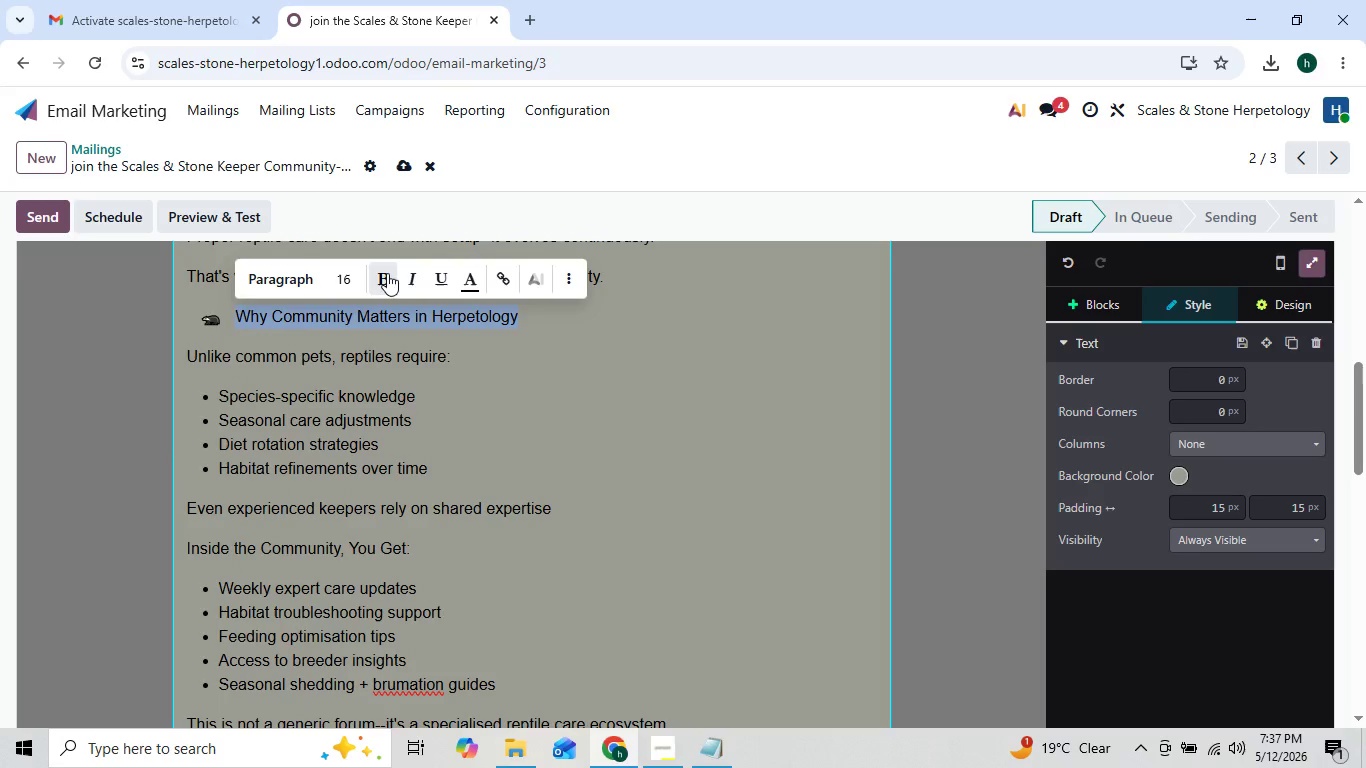 
left_click([389, 273])
 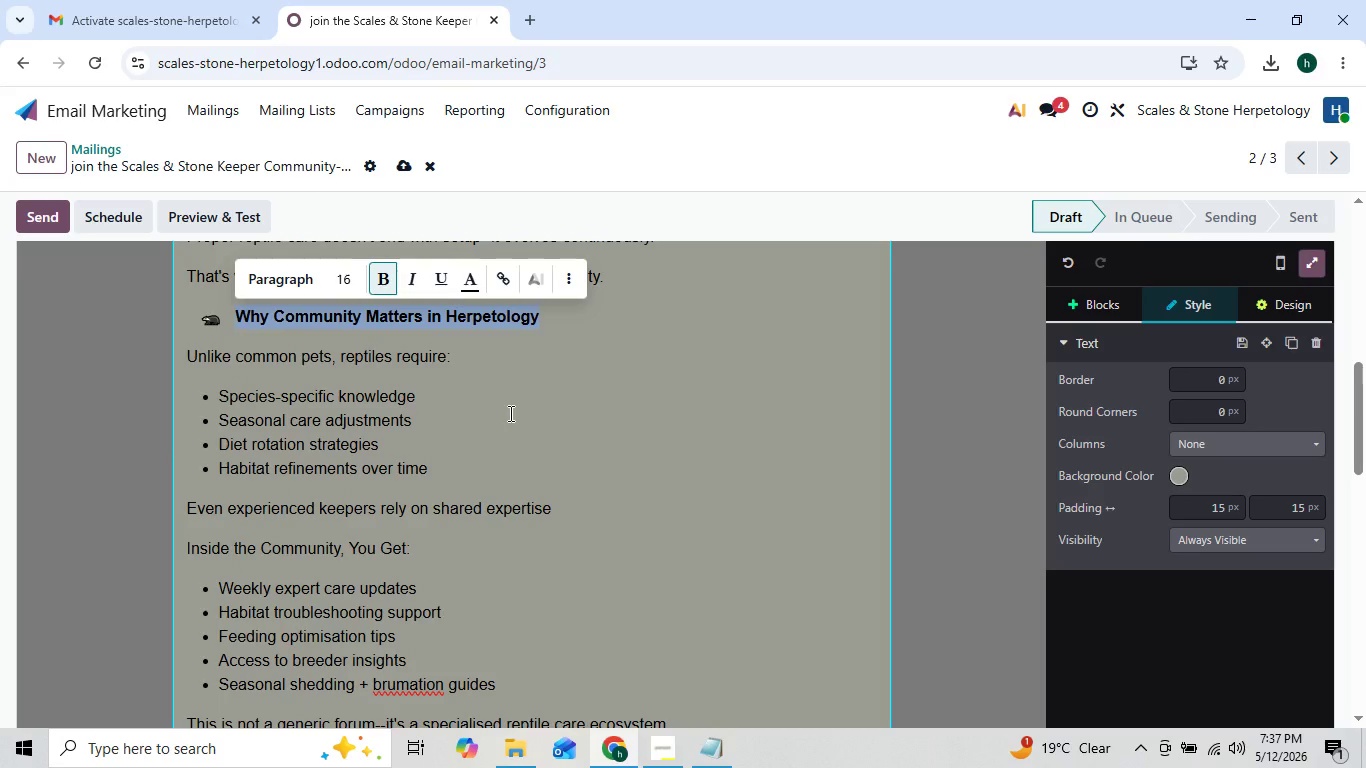 
right_click([509, 413])
 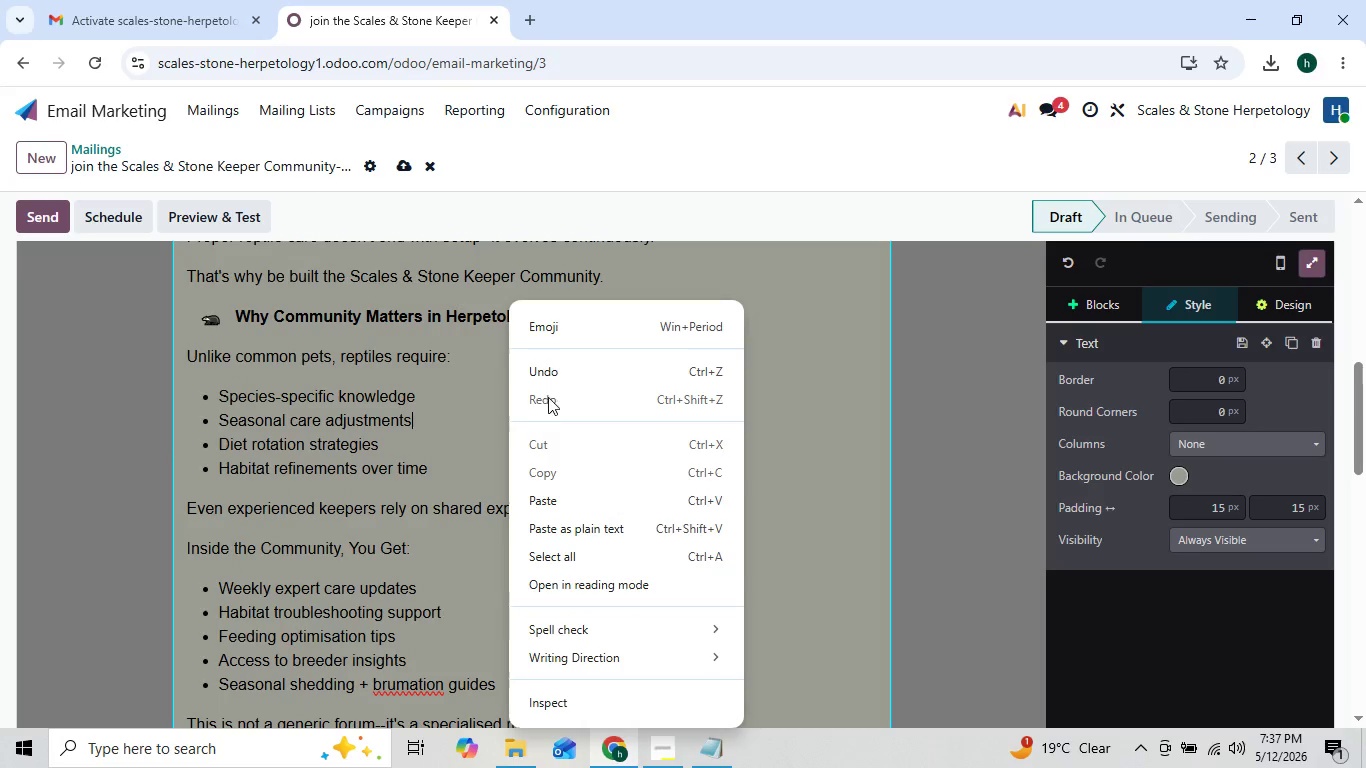 
left_click([470, 430])
 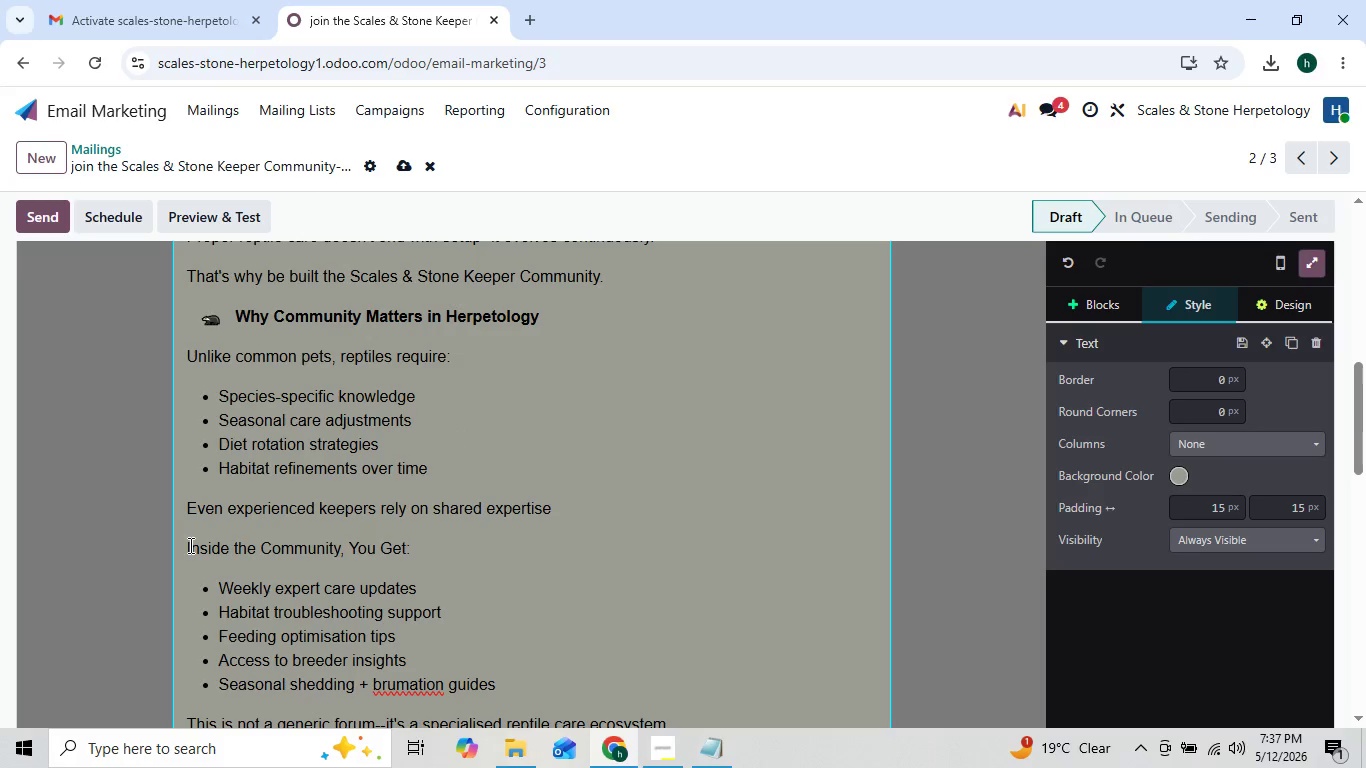 
wait(5.55)
 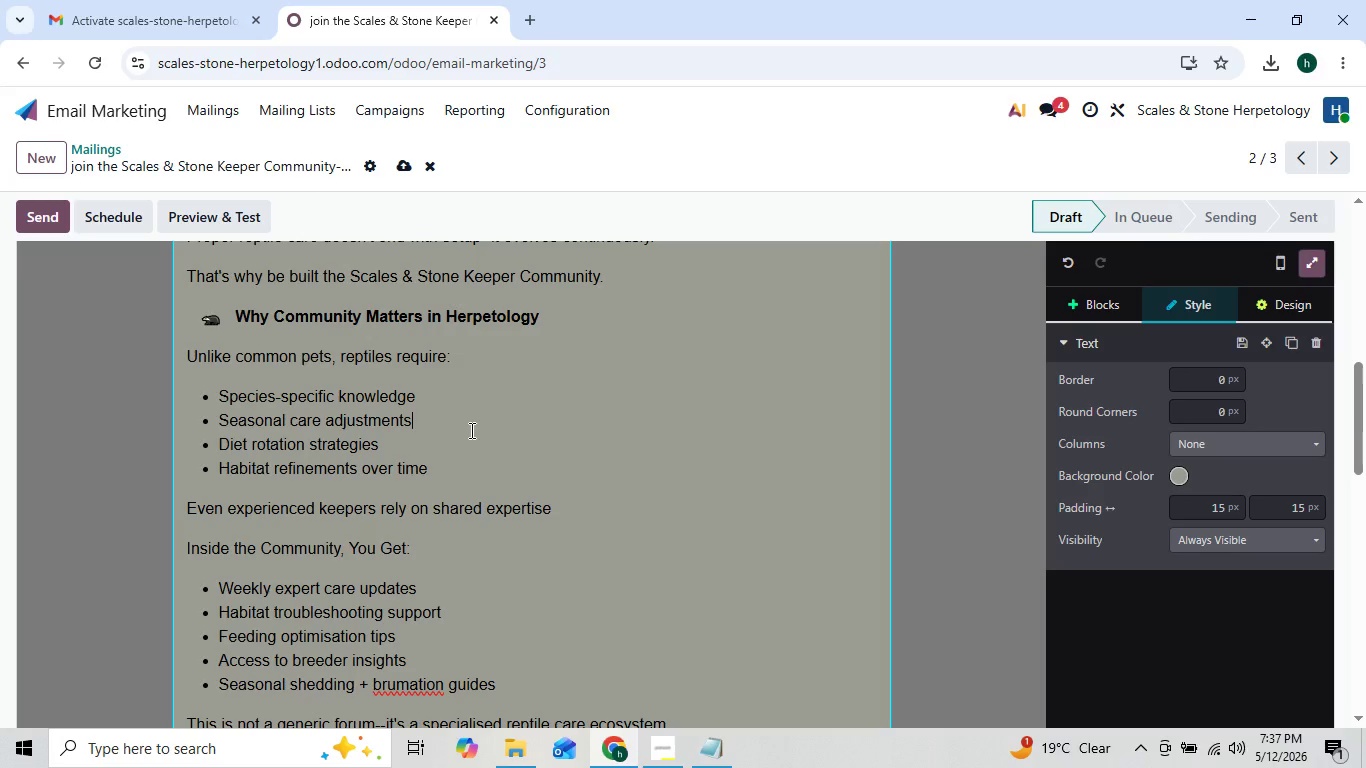 
left_click_drag(start_coordinate=[188, 544], to_coordinate=[419, 552])
 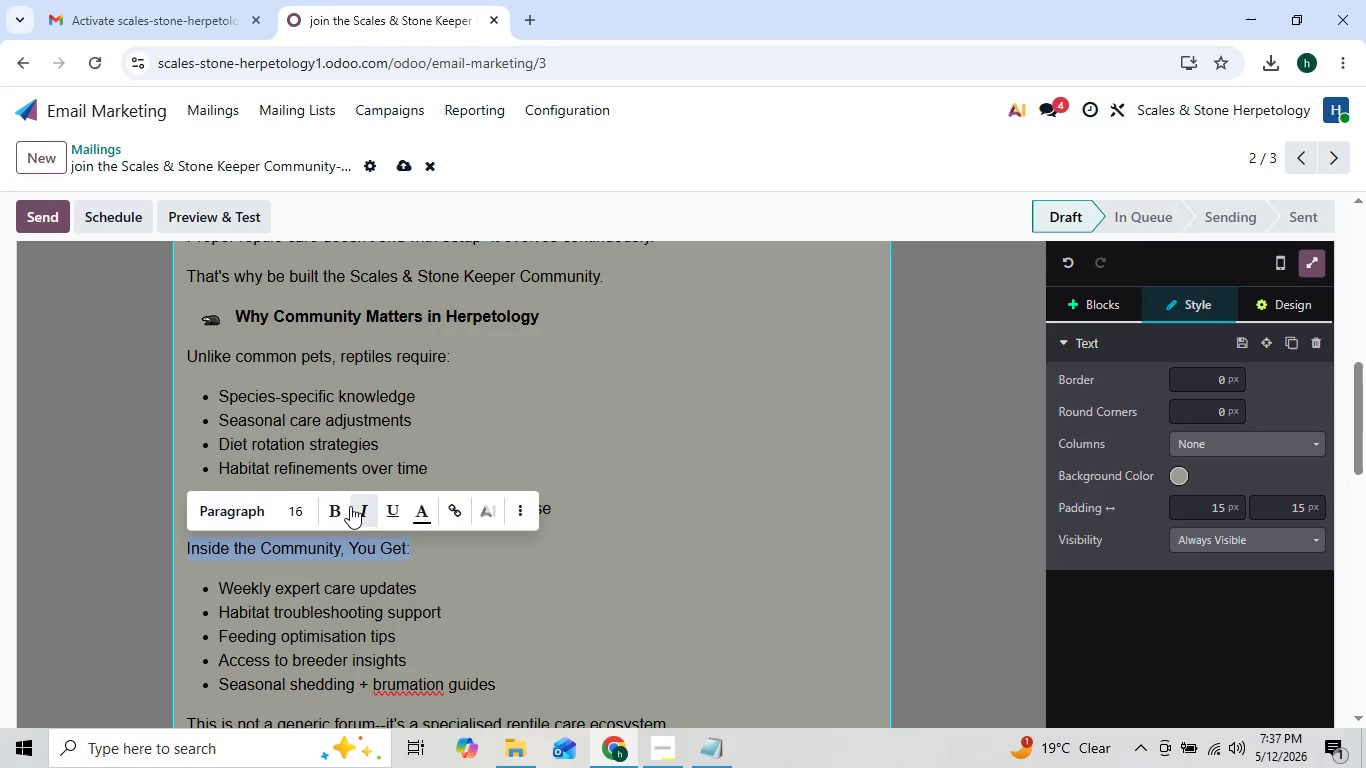 
left_click([339, 506])
 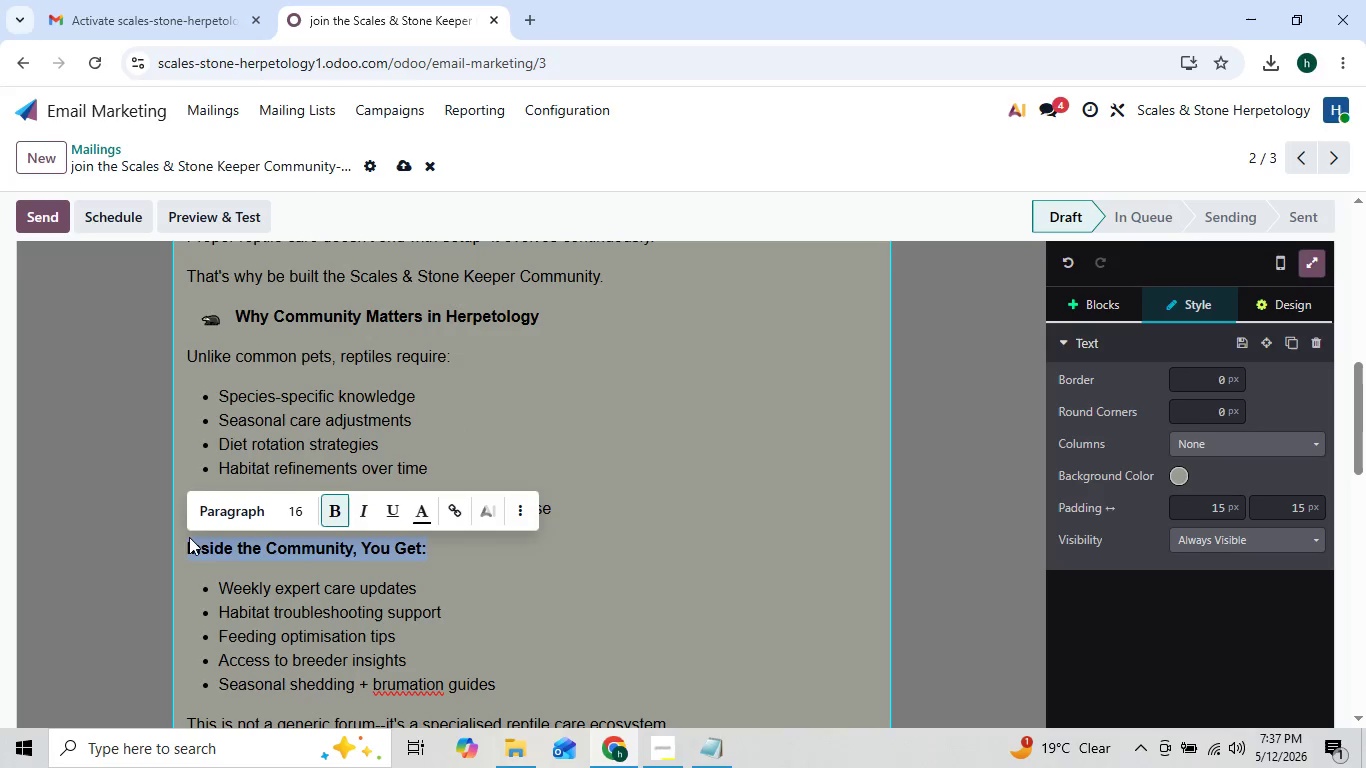 
left_click([188, 537])
 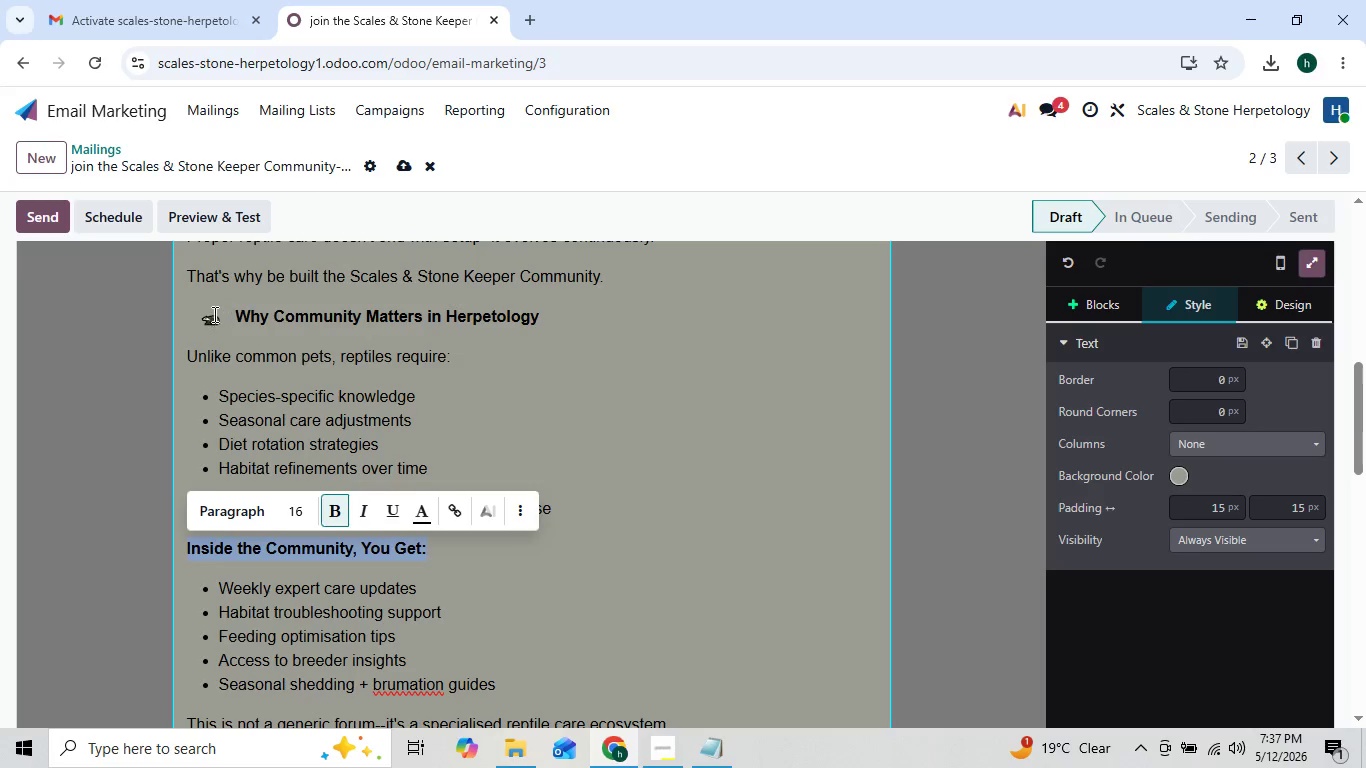 
left_click_drag(start_coordinate=[205, 321], to_coordinate=[224, 318])
 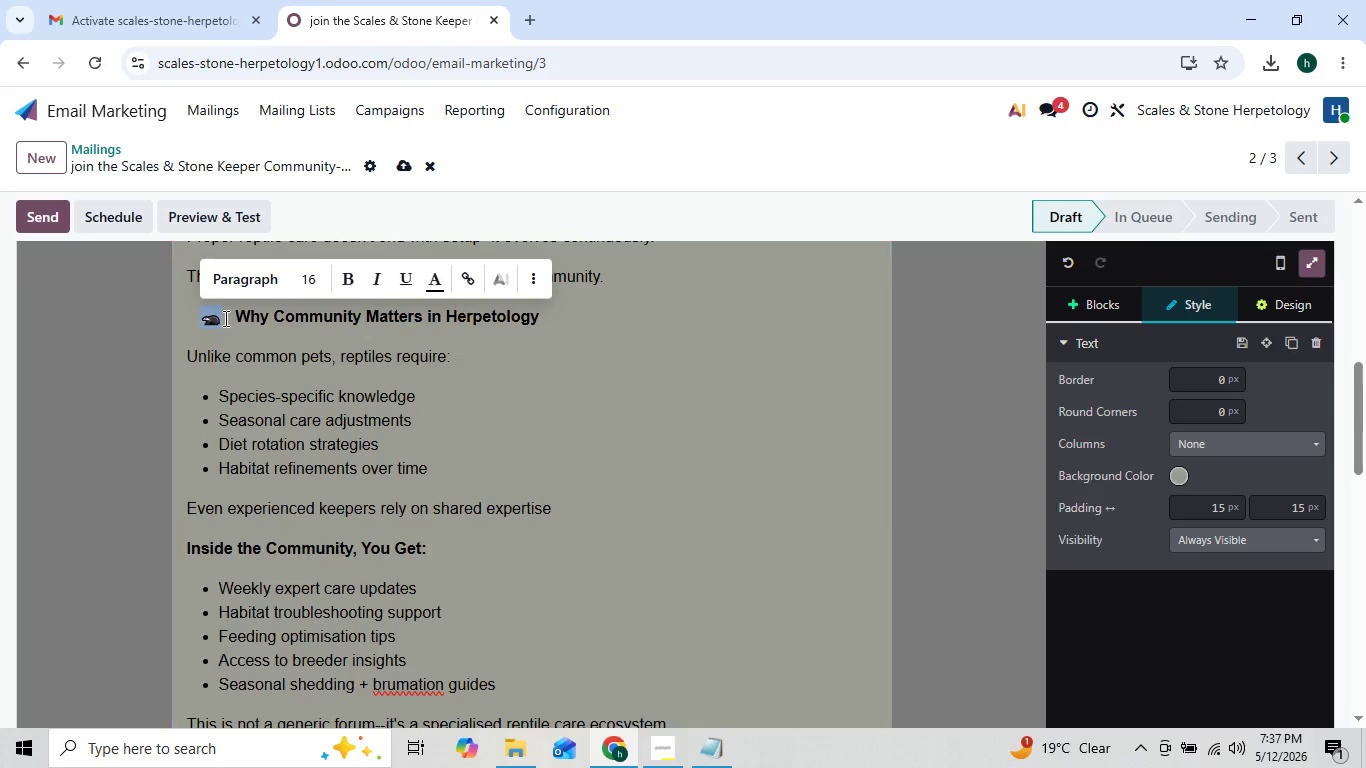 
key(Control+C)
 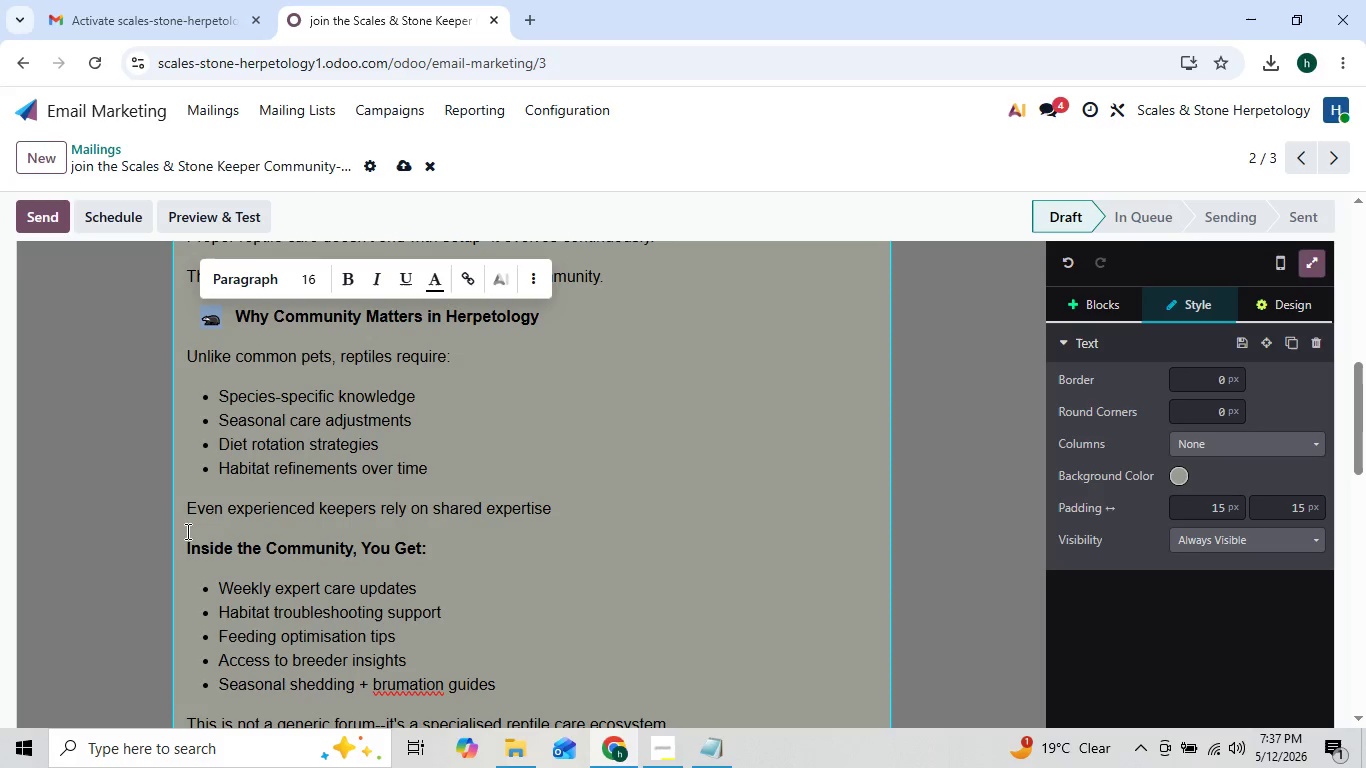 
left_click([186, 539])
 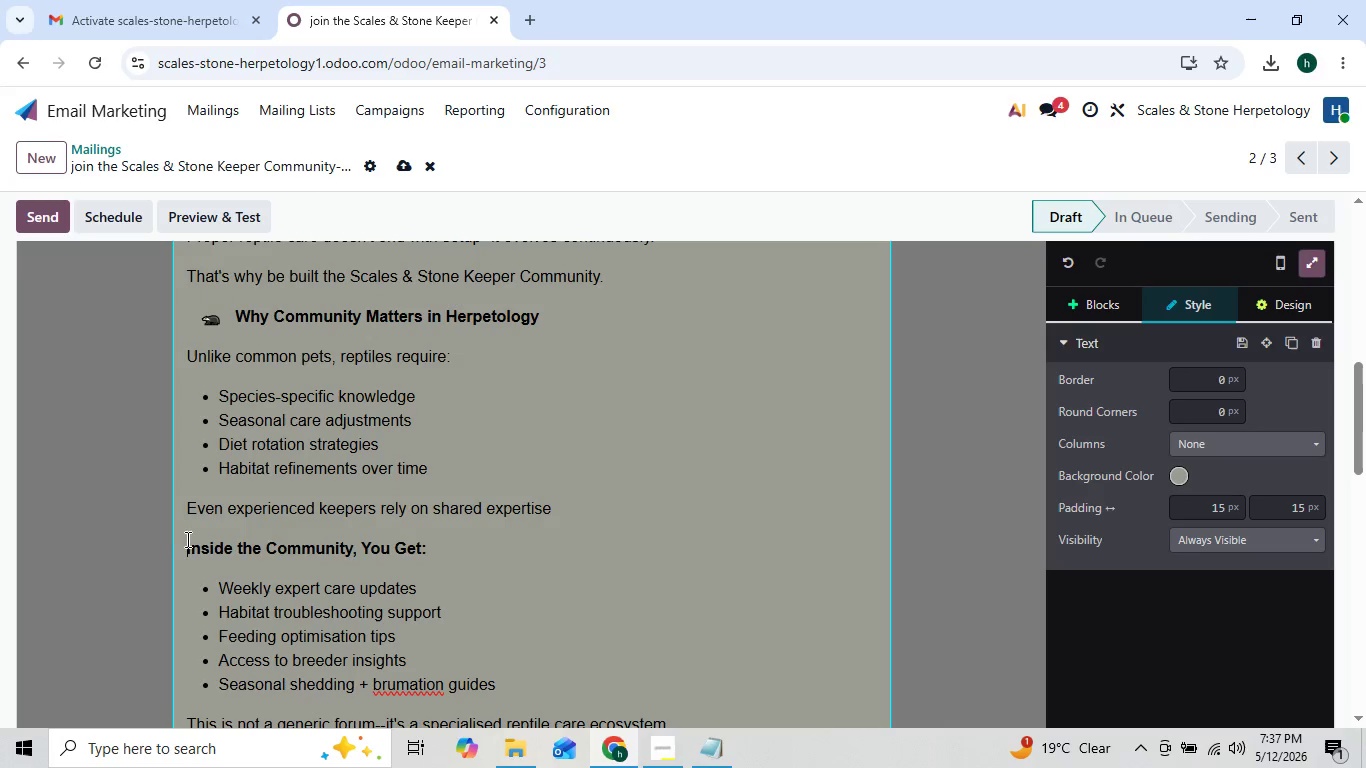 
key(Space)
 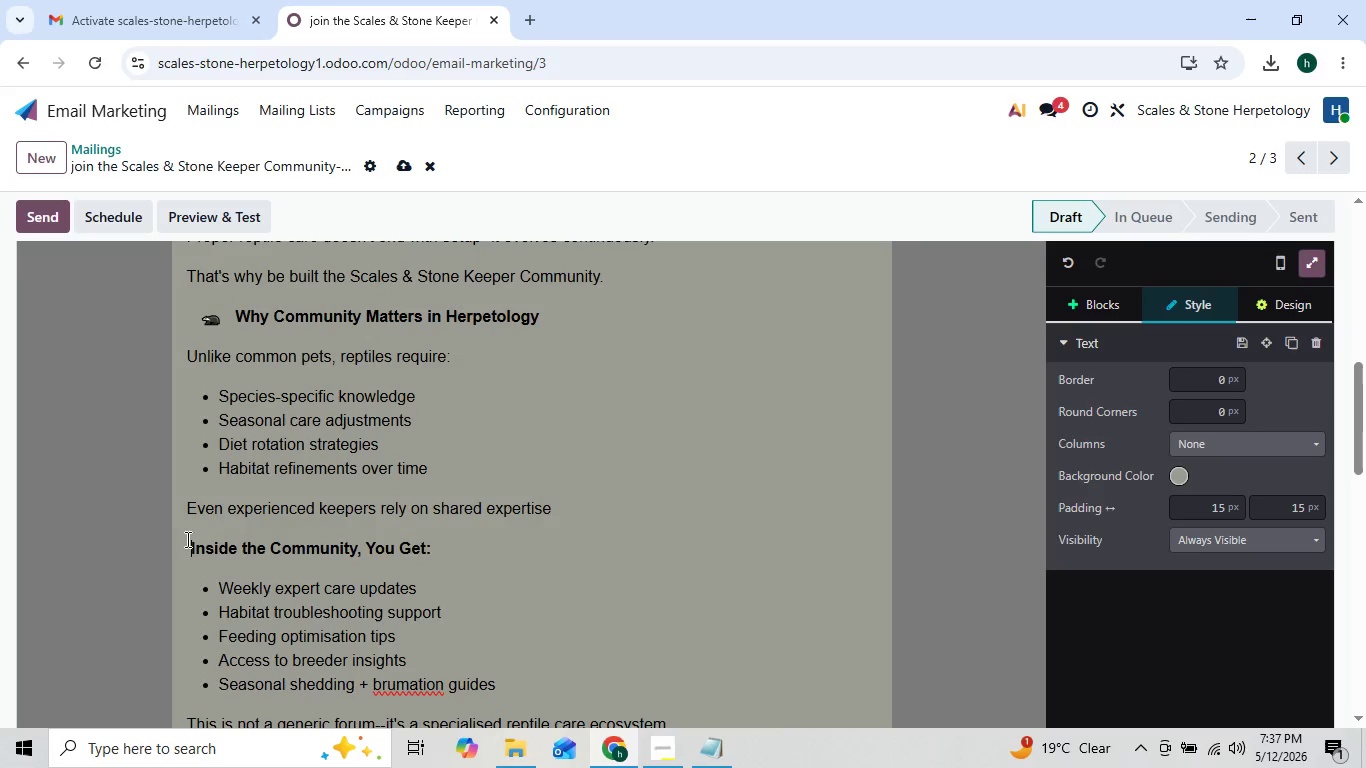 
key(Space)
 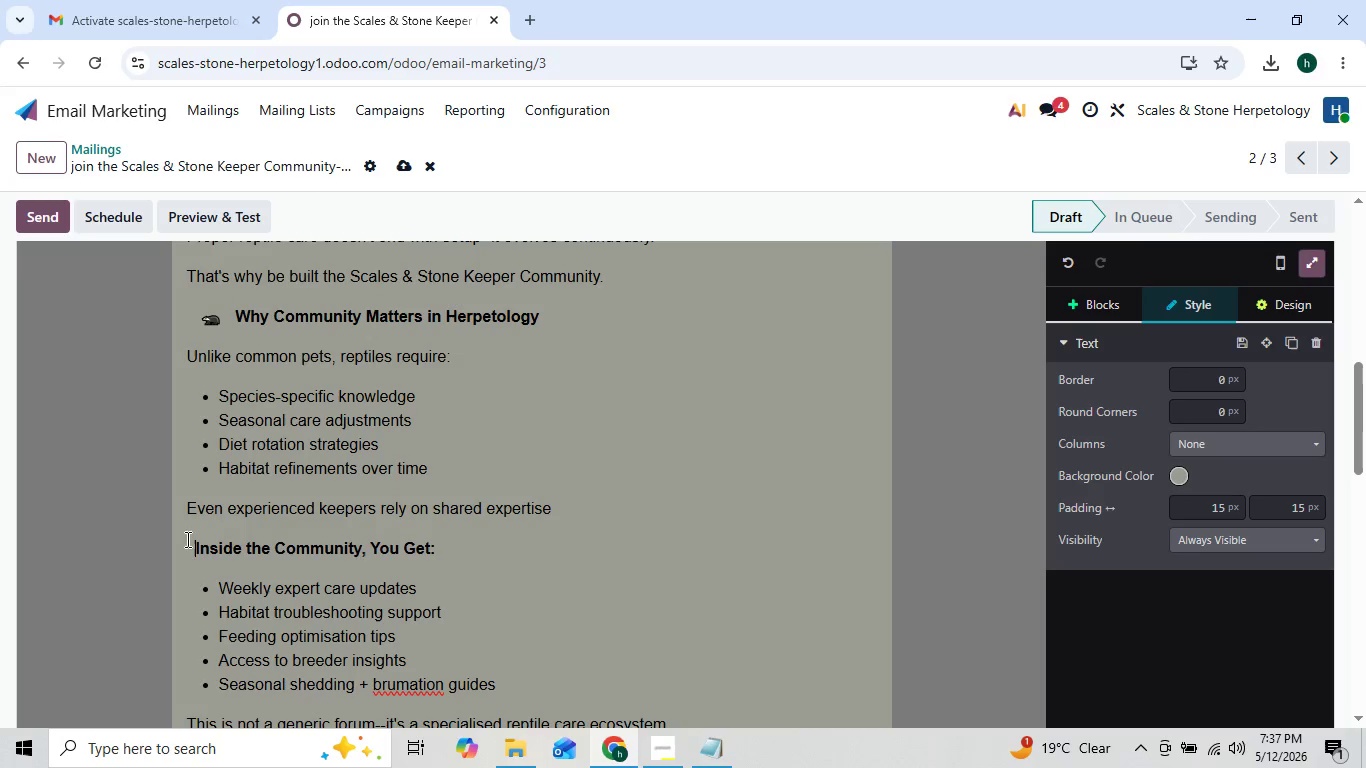 
key(Space)
 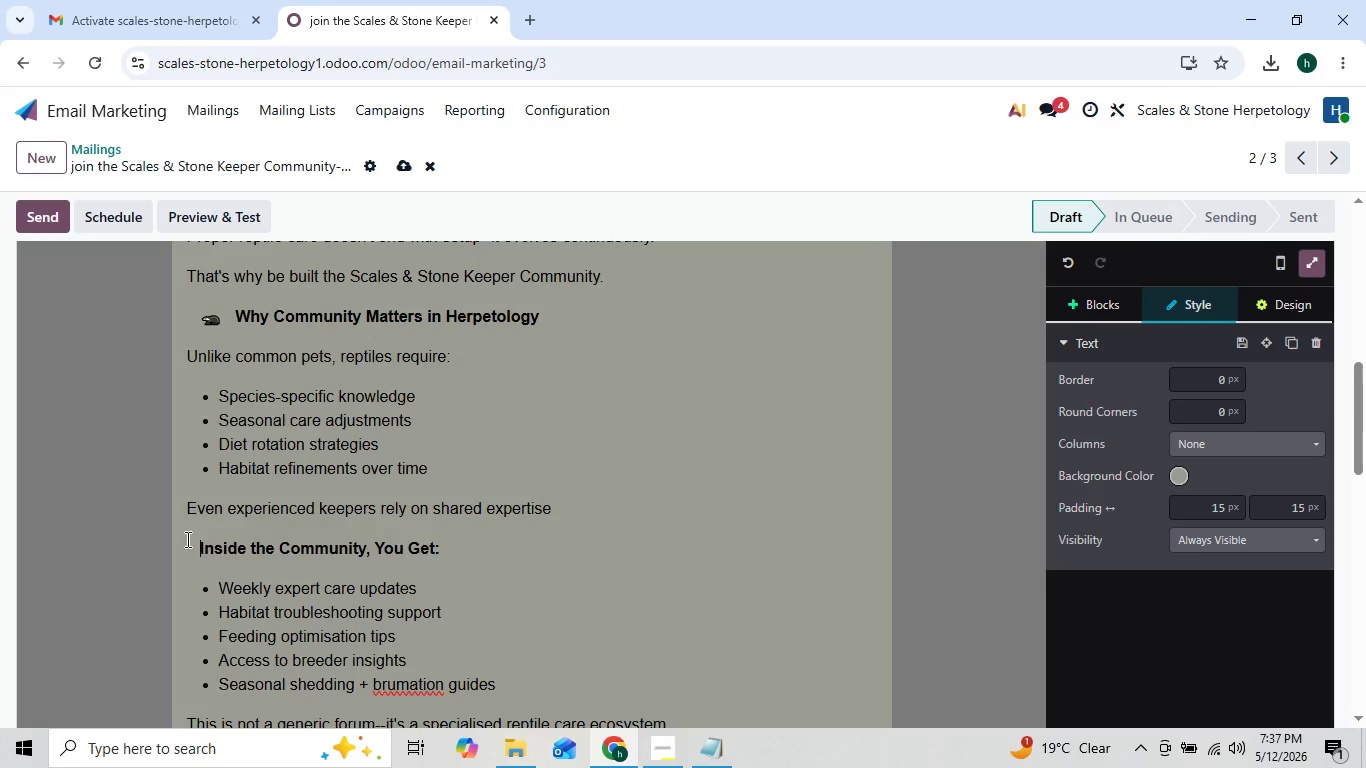 
key(Control+V)
 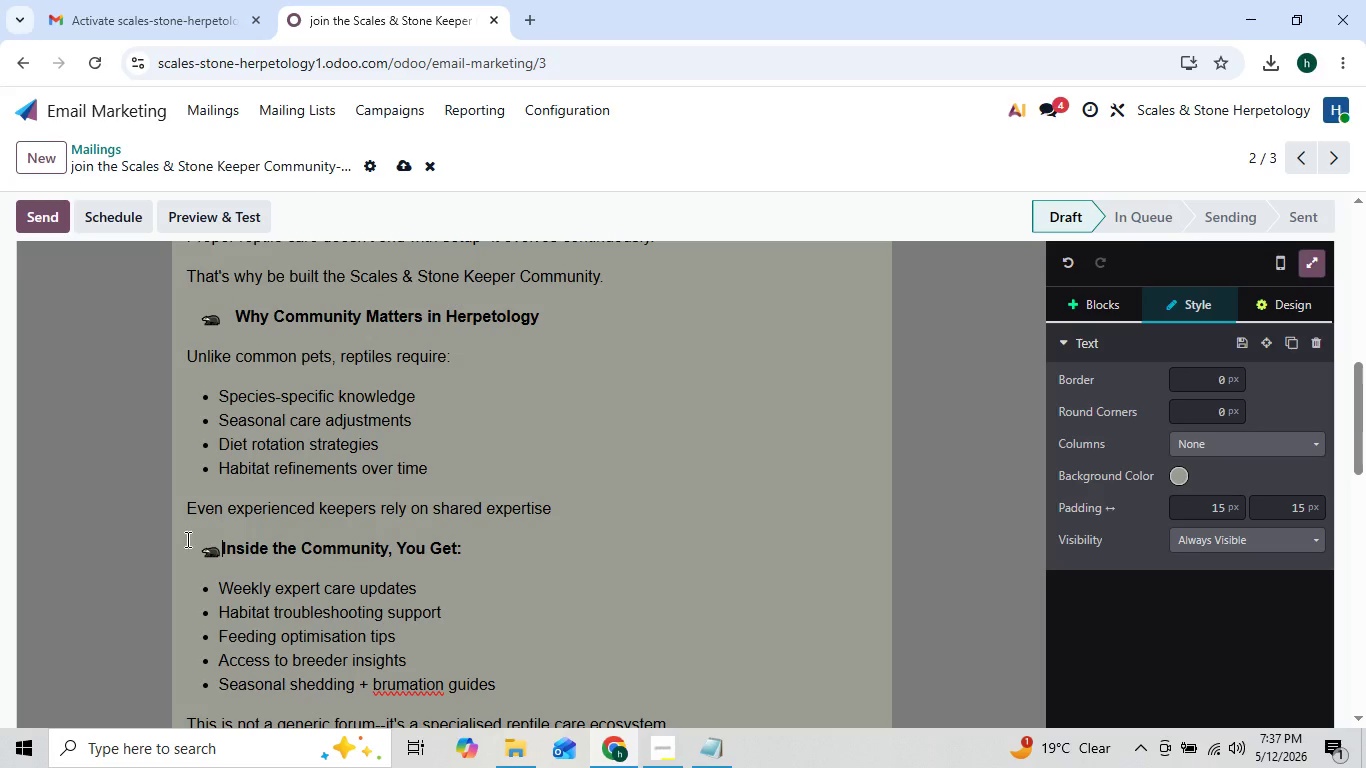 
key(Space)
 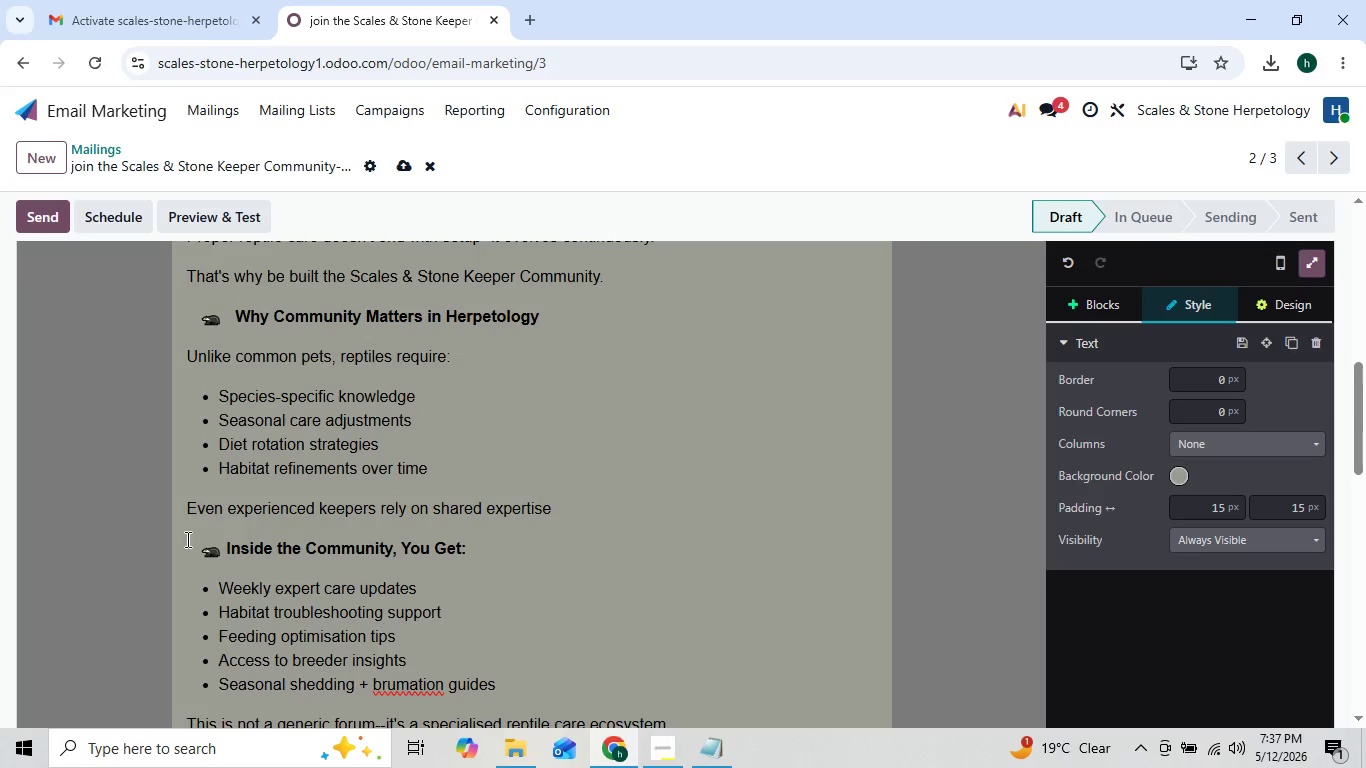 
key(Space)
 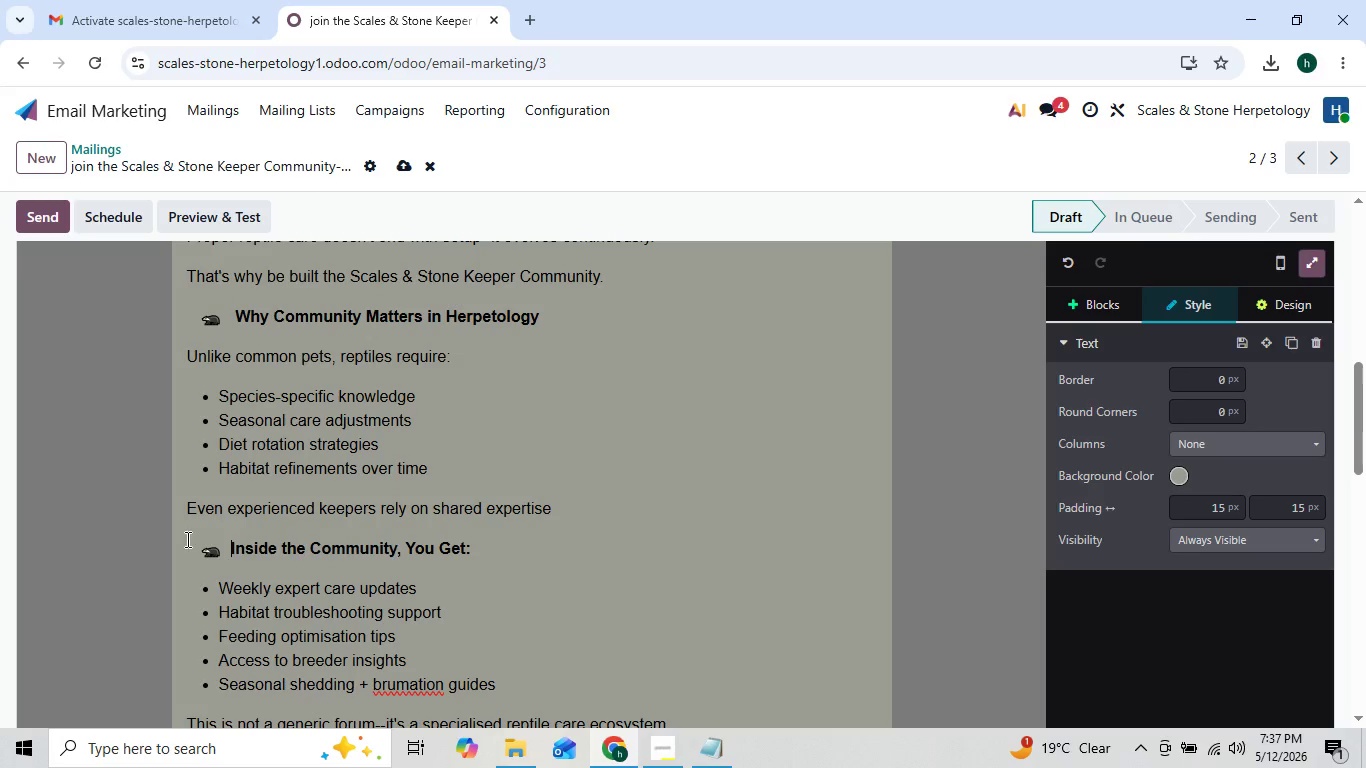 
key(Space)
 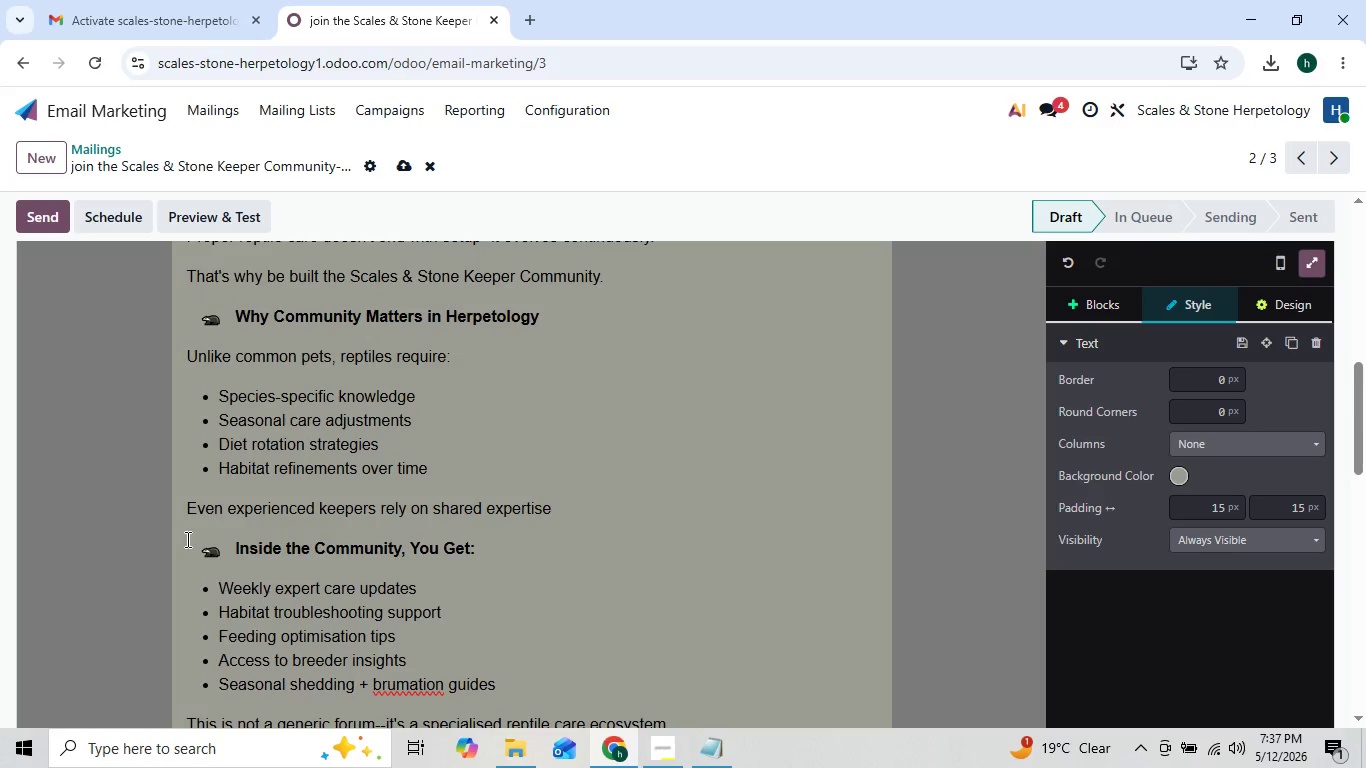 
key(Space)
 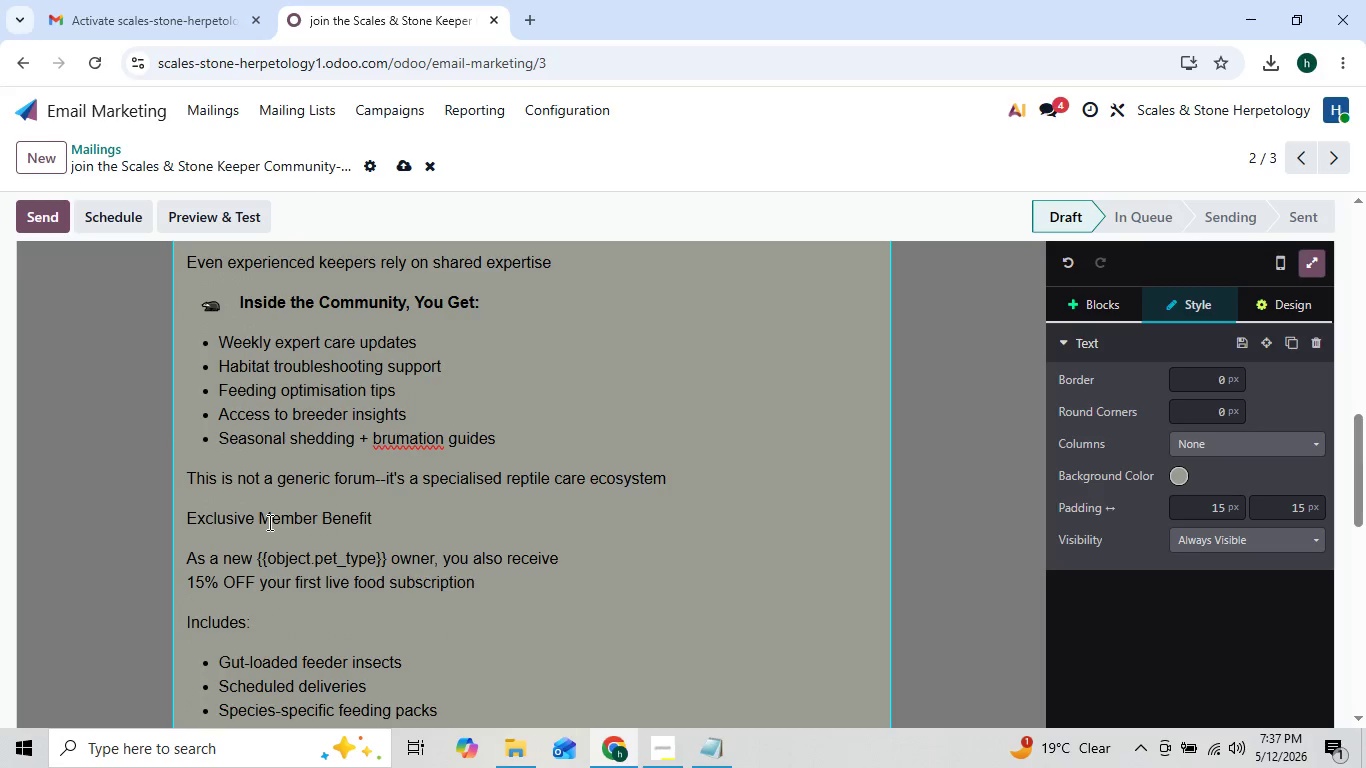 
wait(8.03)
 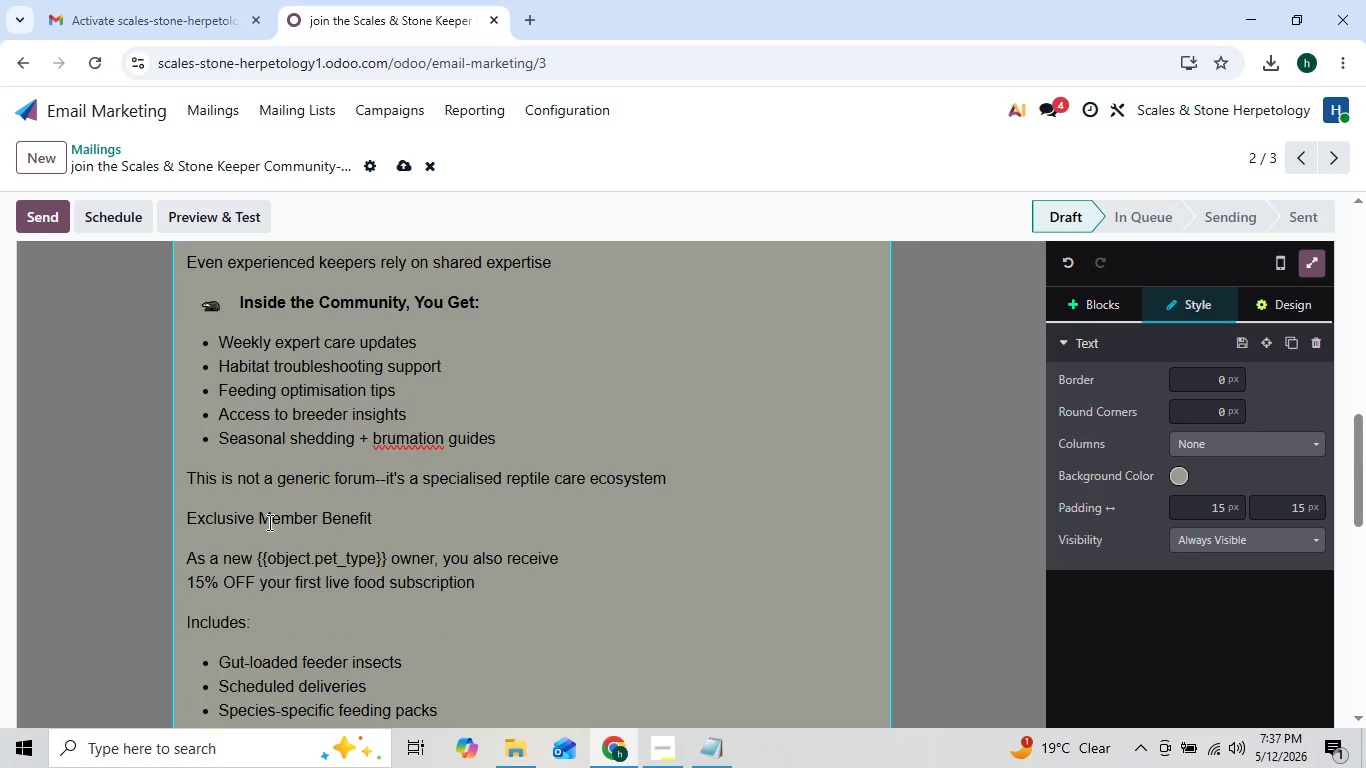 
right_click([268, 522])
 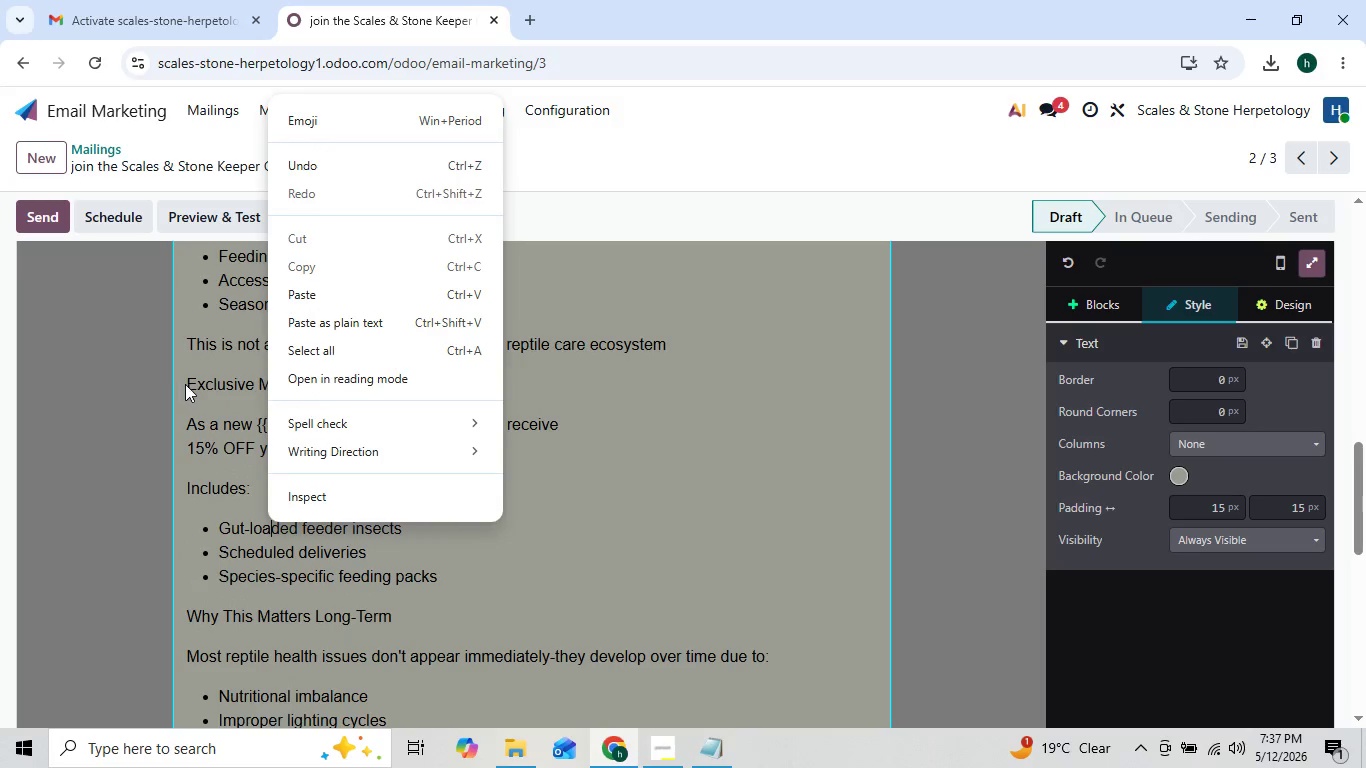 
left_click([187, 384])
 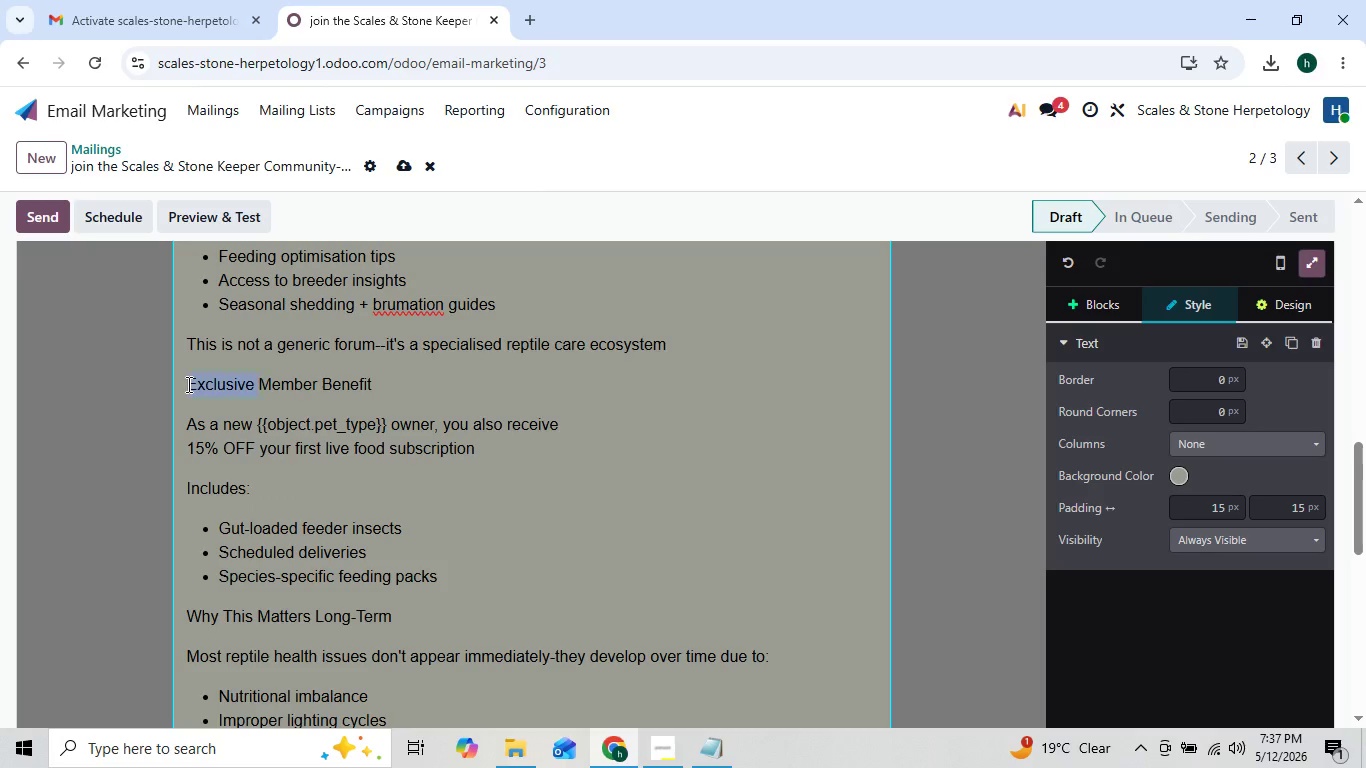 
left_click_drag(start_coordinate=[187, 384], to_coordinate=[390, 389])
 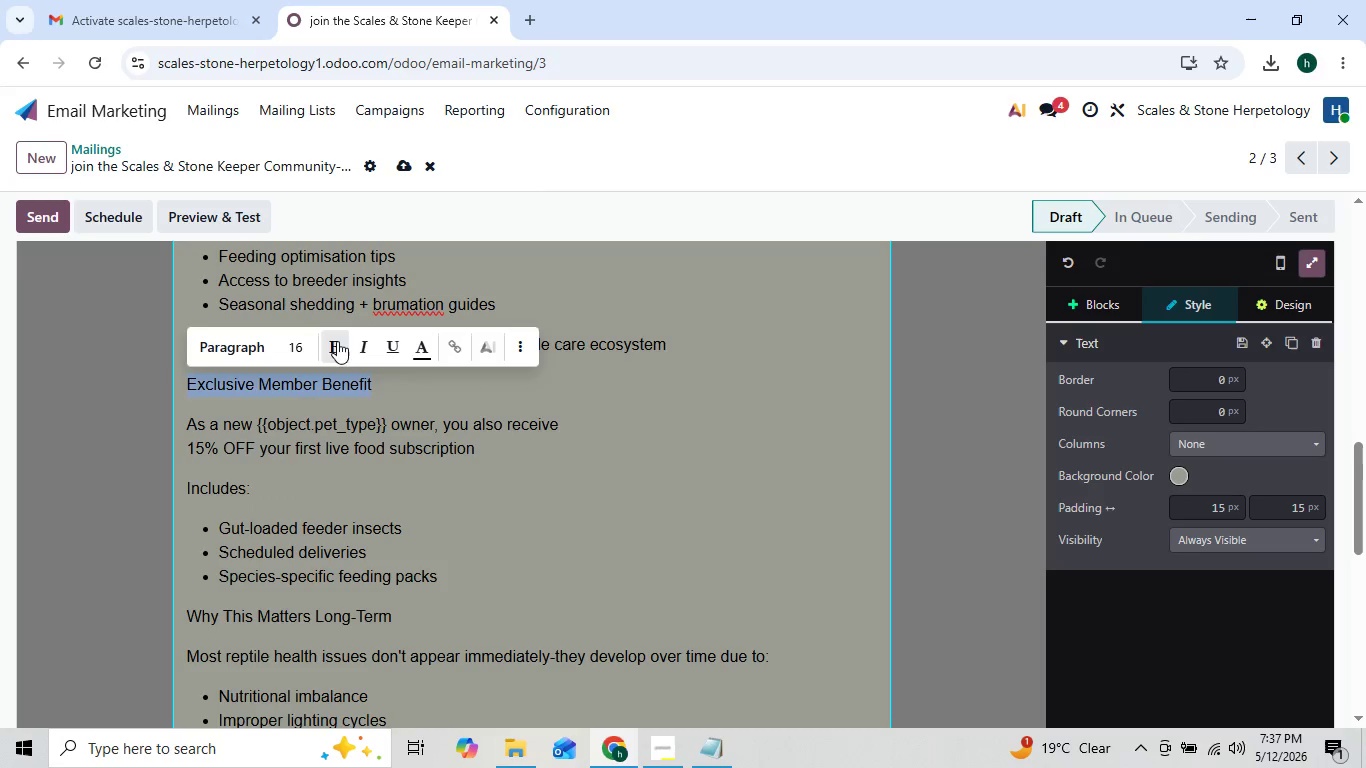 
left_click([332, 346])
 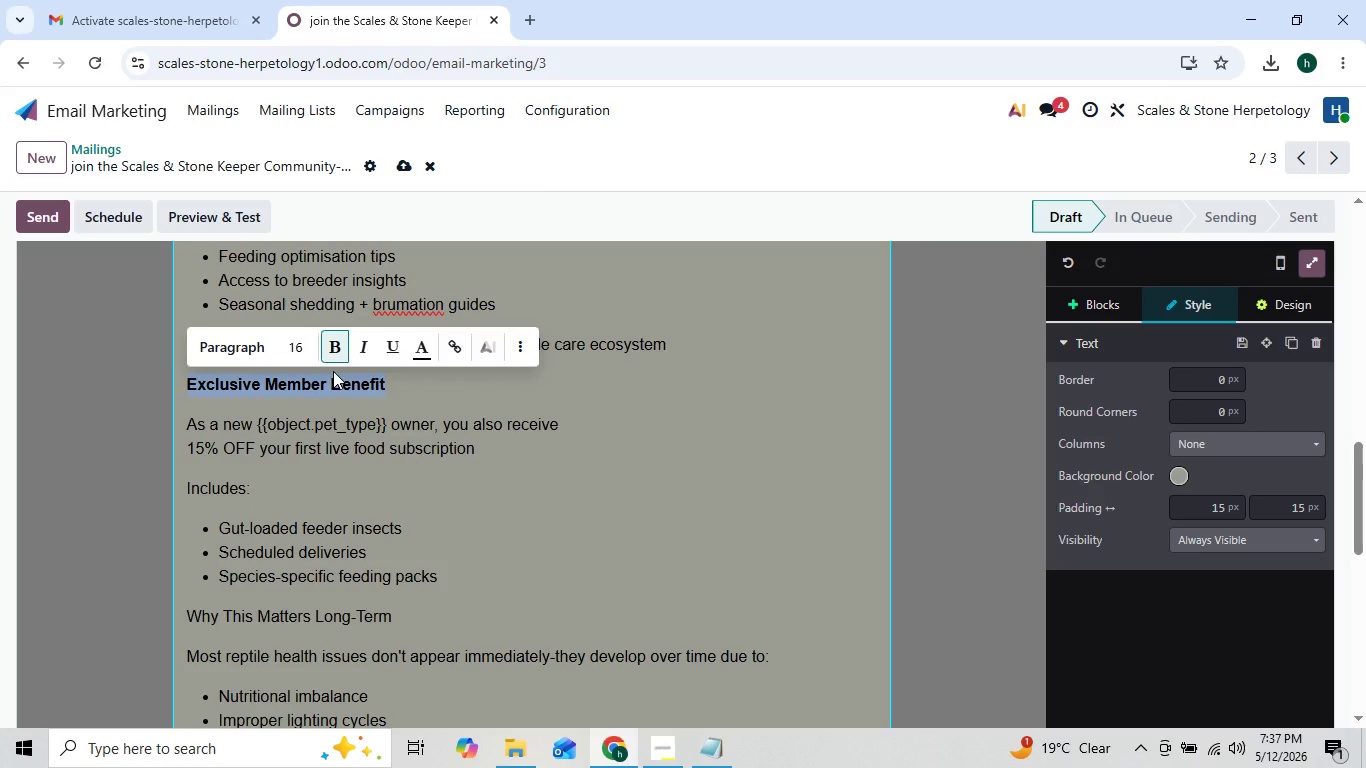 
left_click([352, 425])
 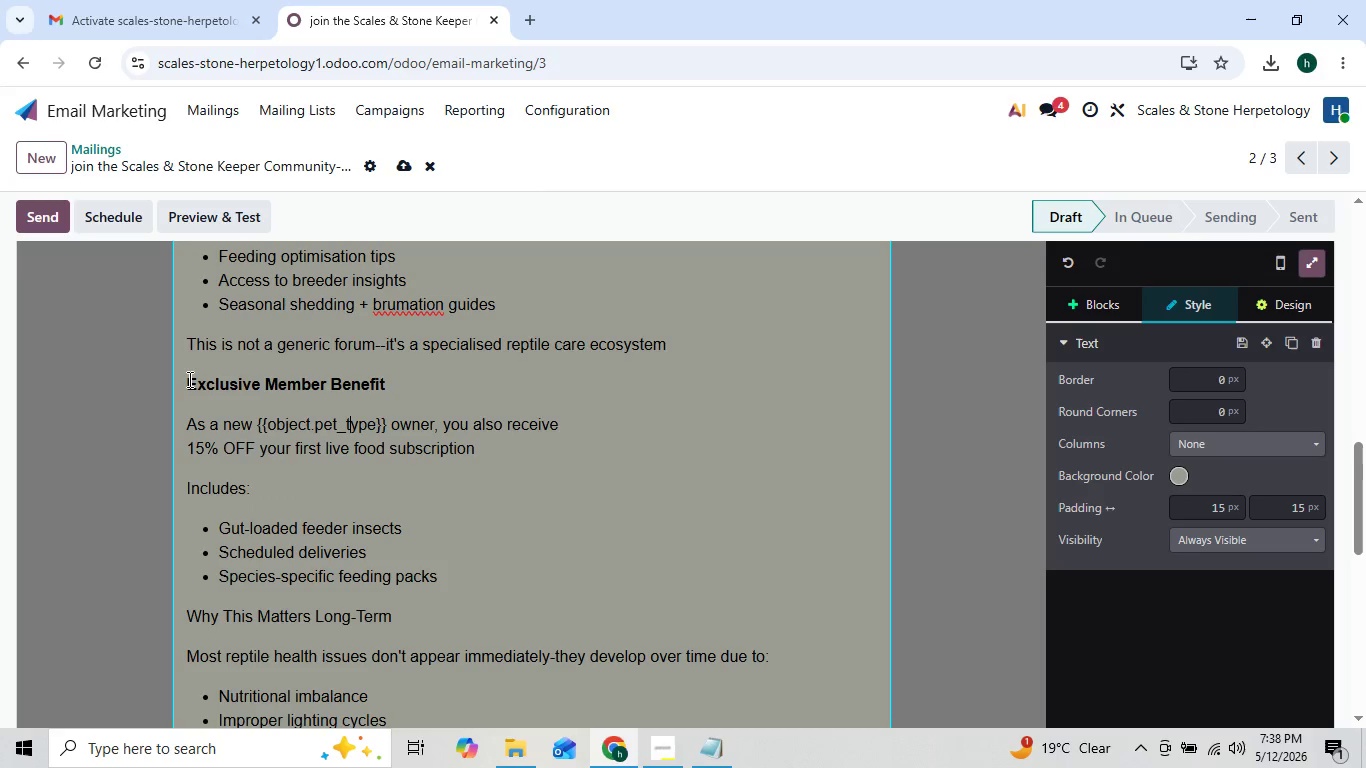 
left_click([188, 379])
 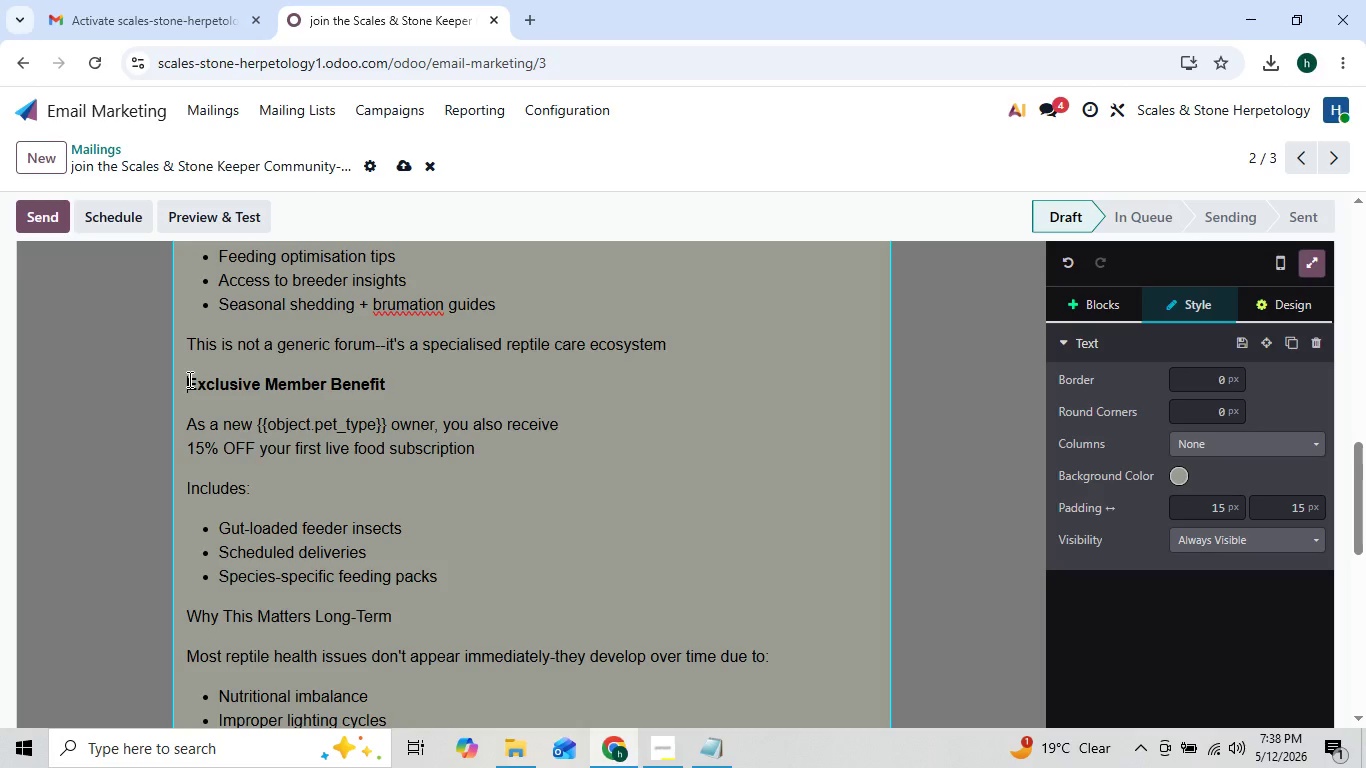 
key(Slash)
 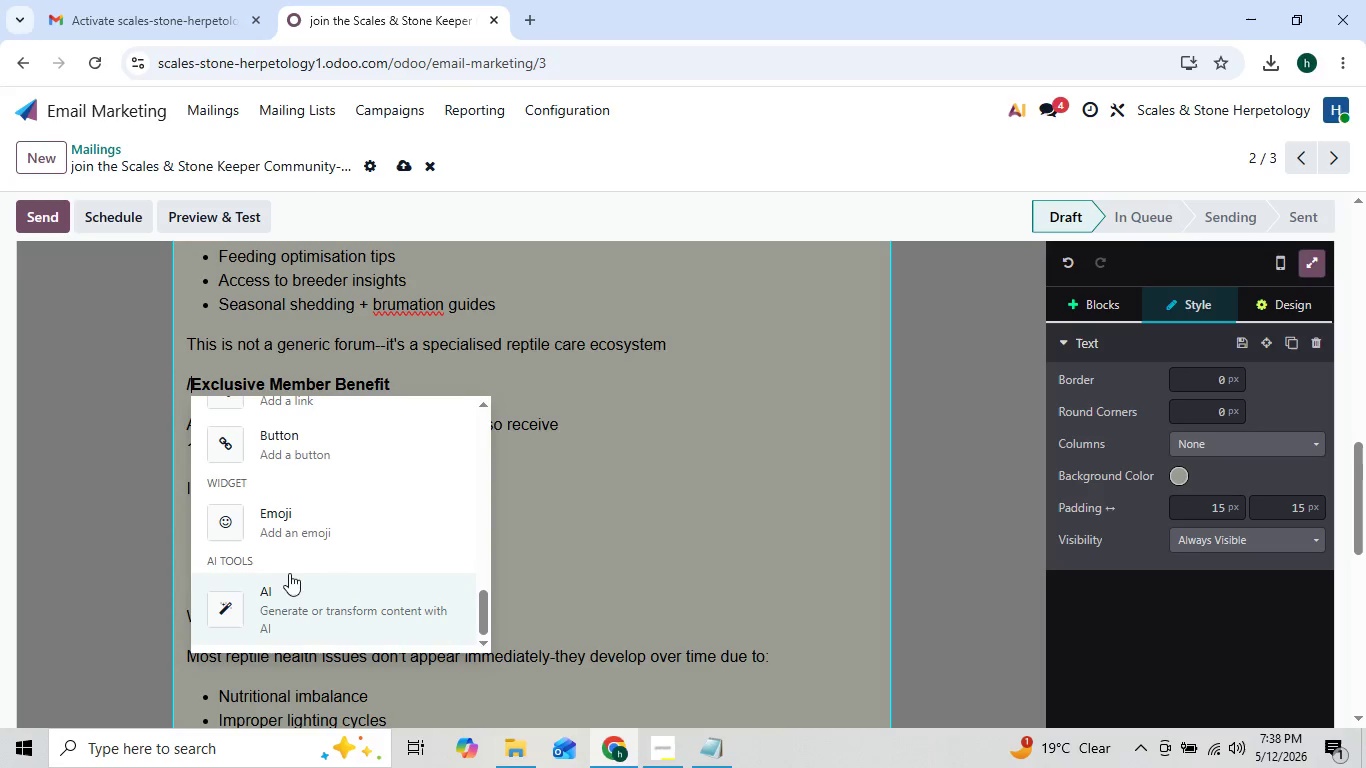 
left_click([293, 531])
 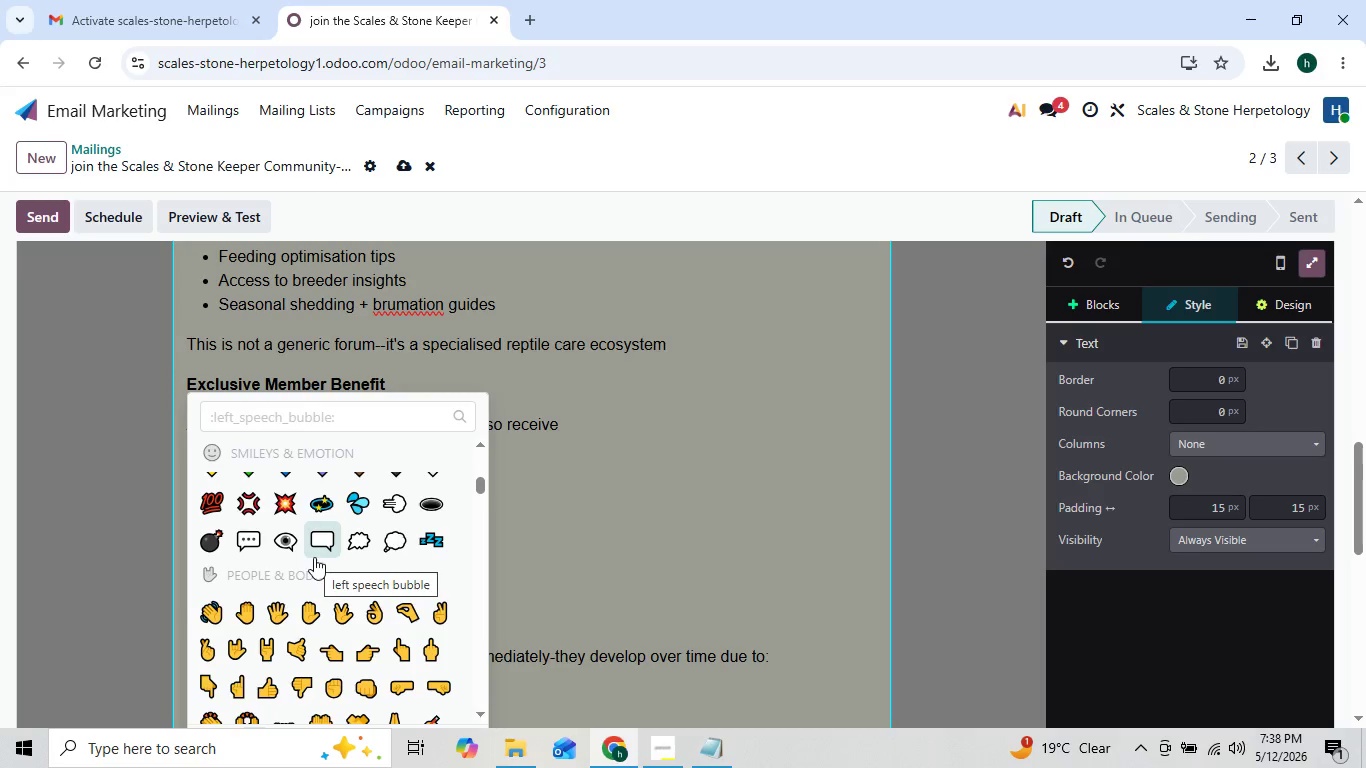 
wait(7.39)
 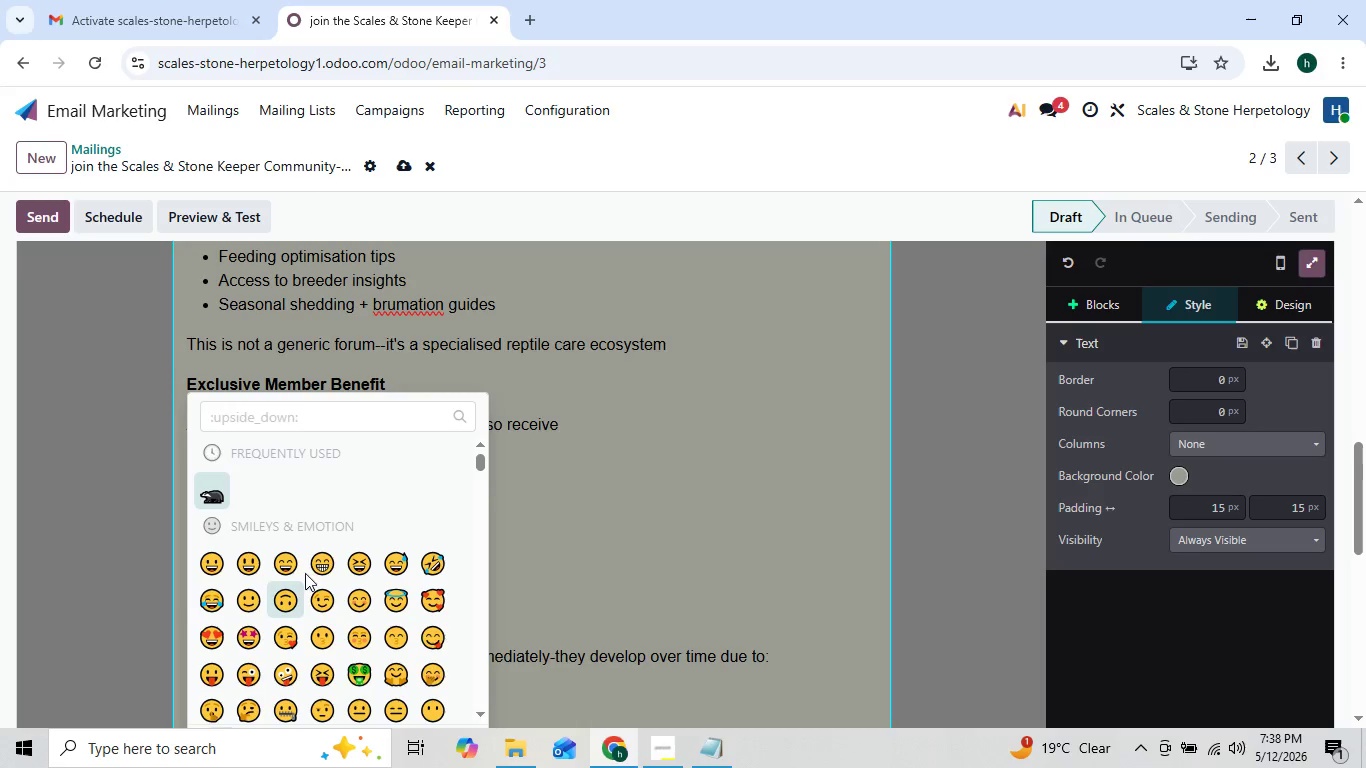 
left_click([387, 605])
 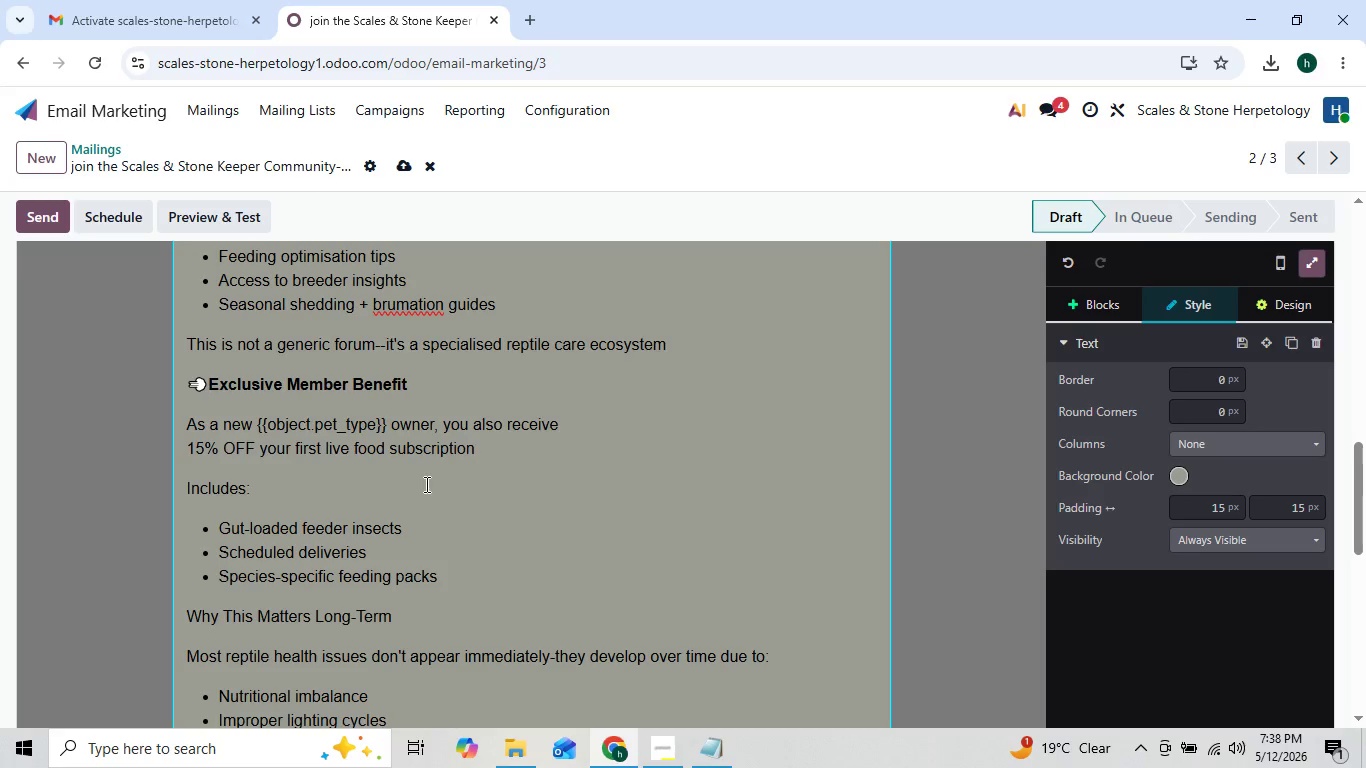 
wait(5.22)
 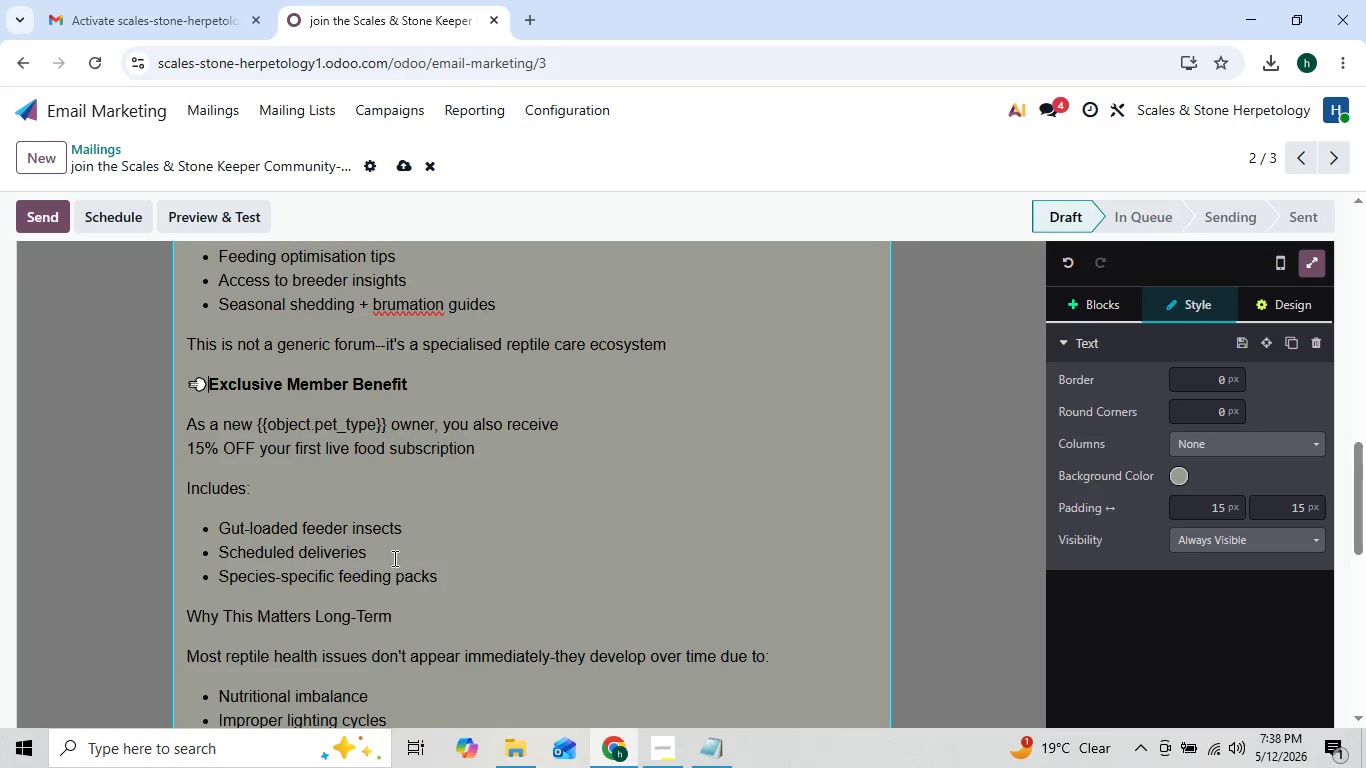 
key(Space)
 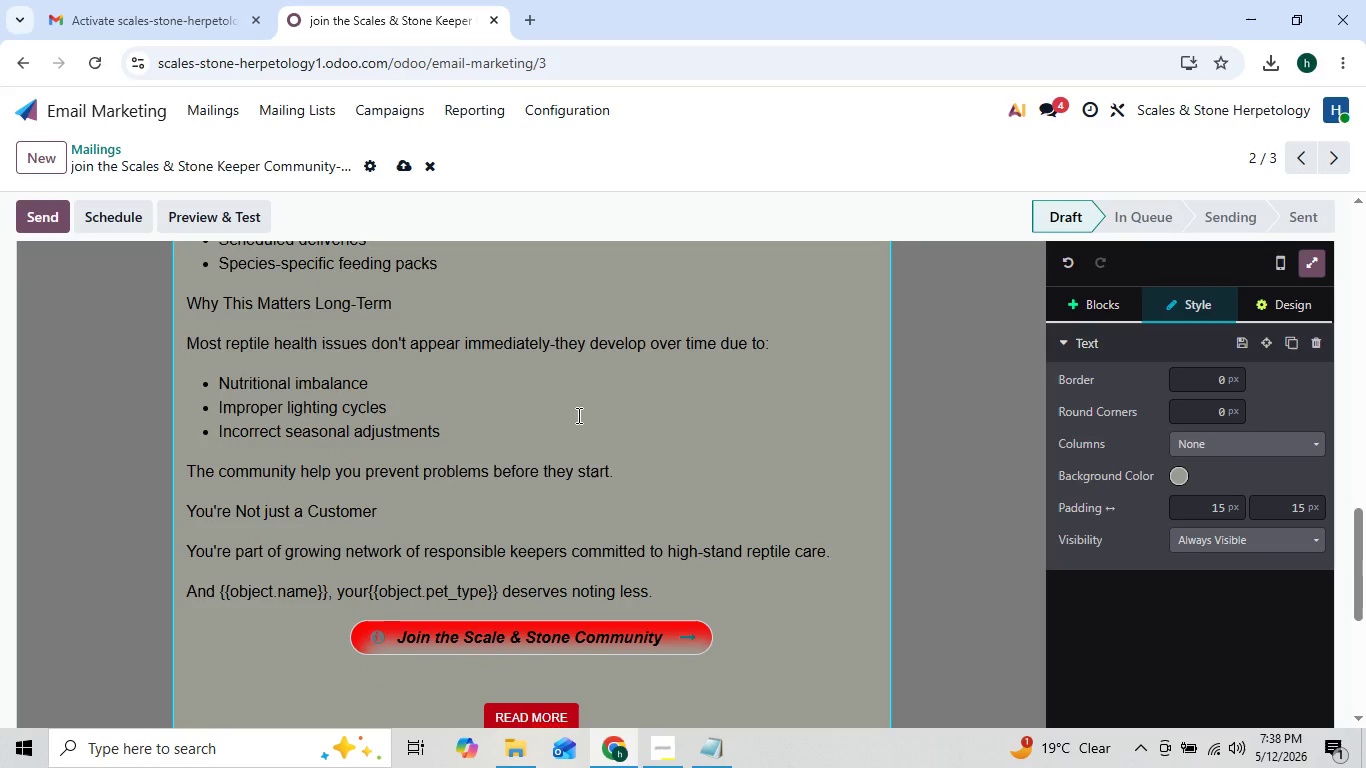 
wait(15.81)
 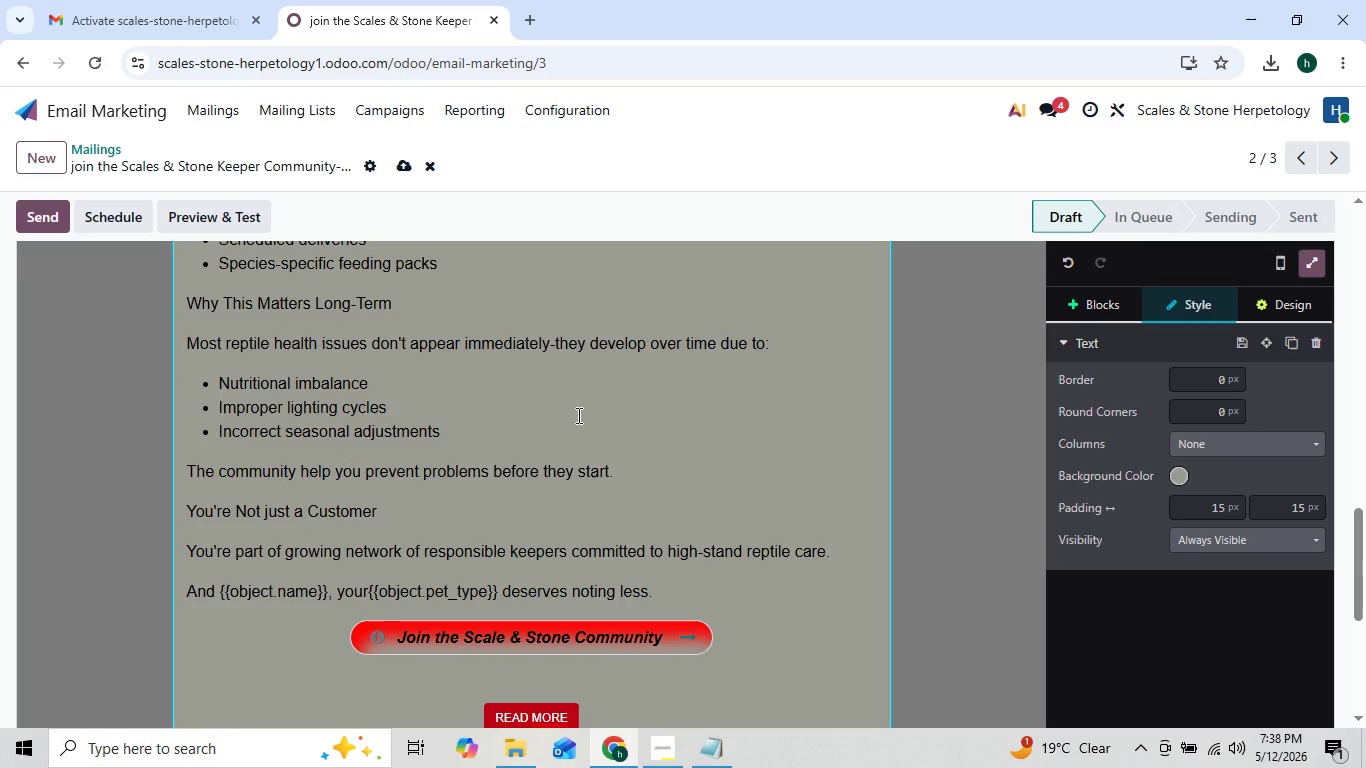 
left_click([610, 498])
 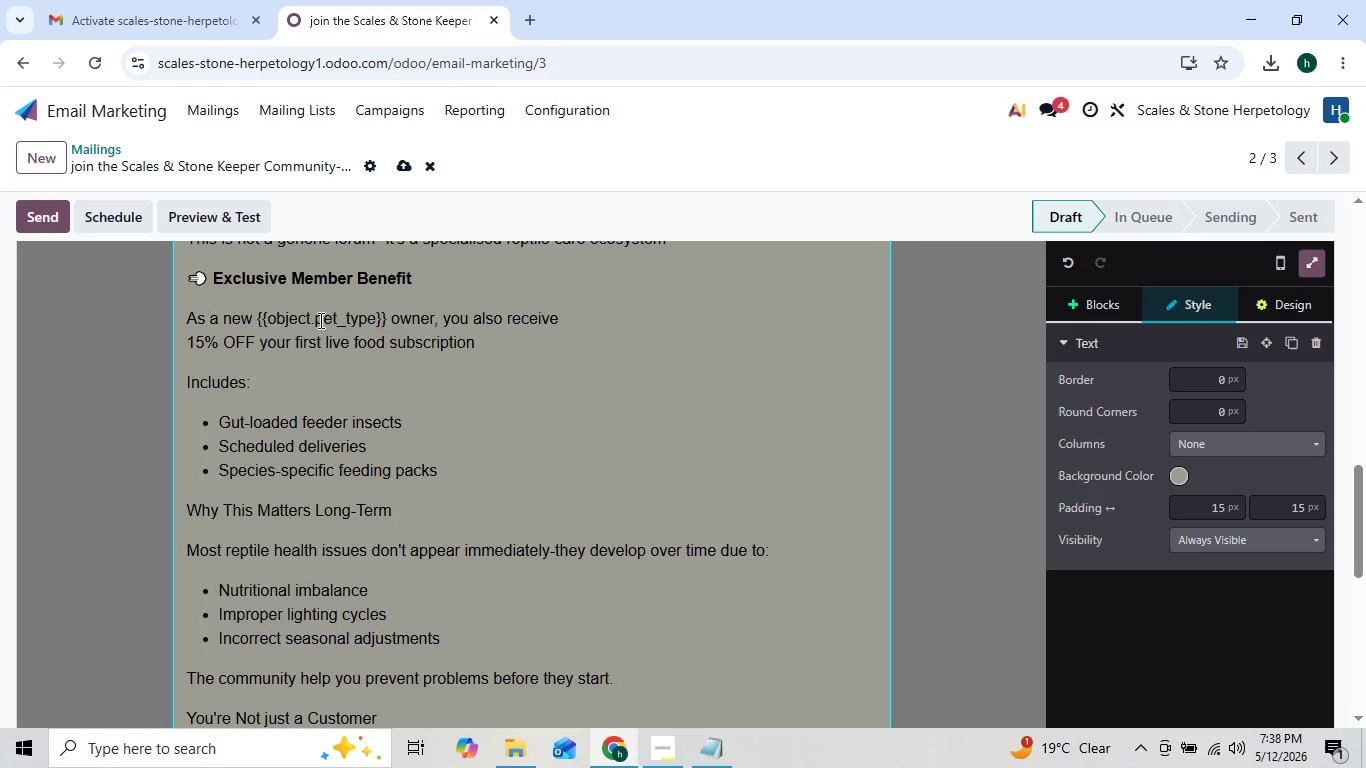 
wait(6.33)
 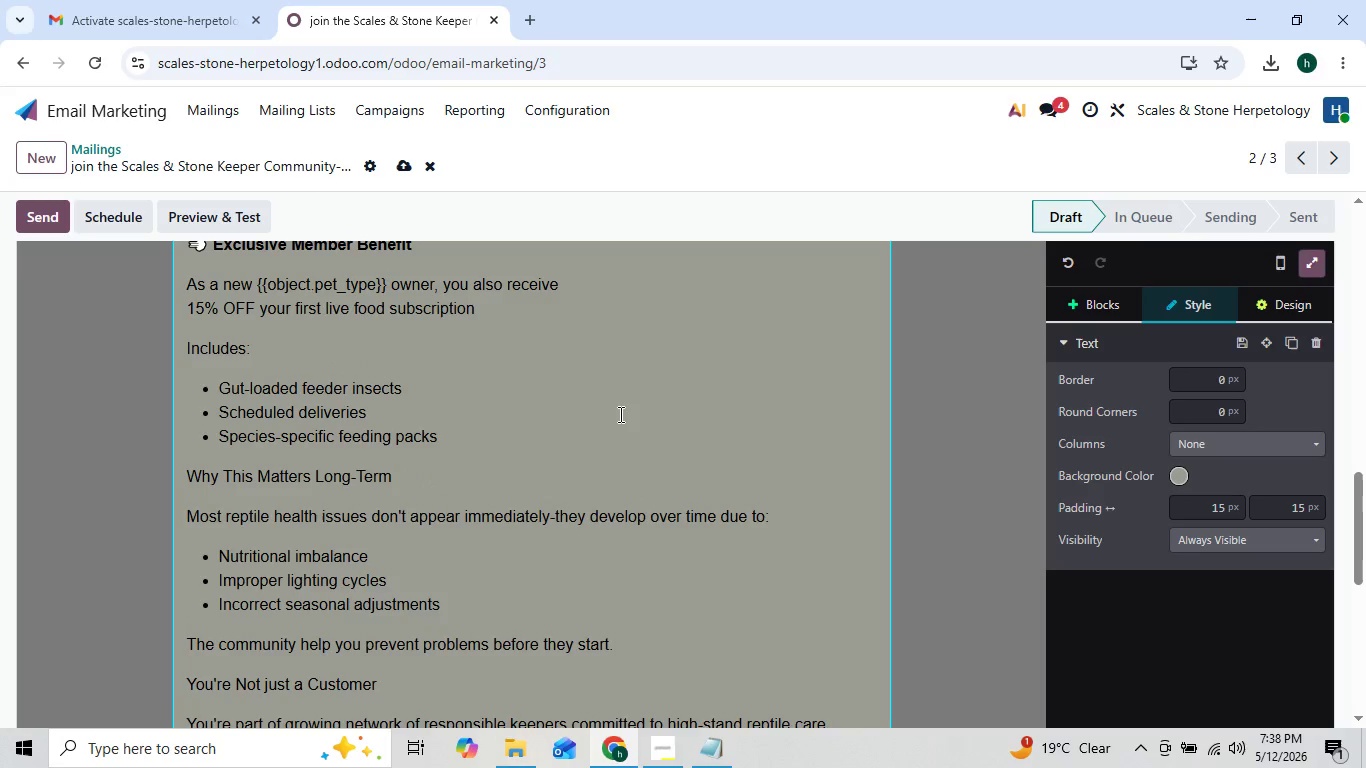 
left_click([187, 341])
 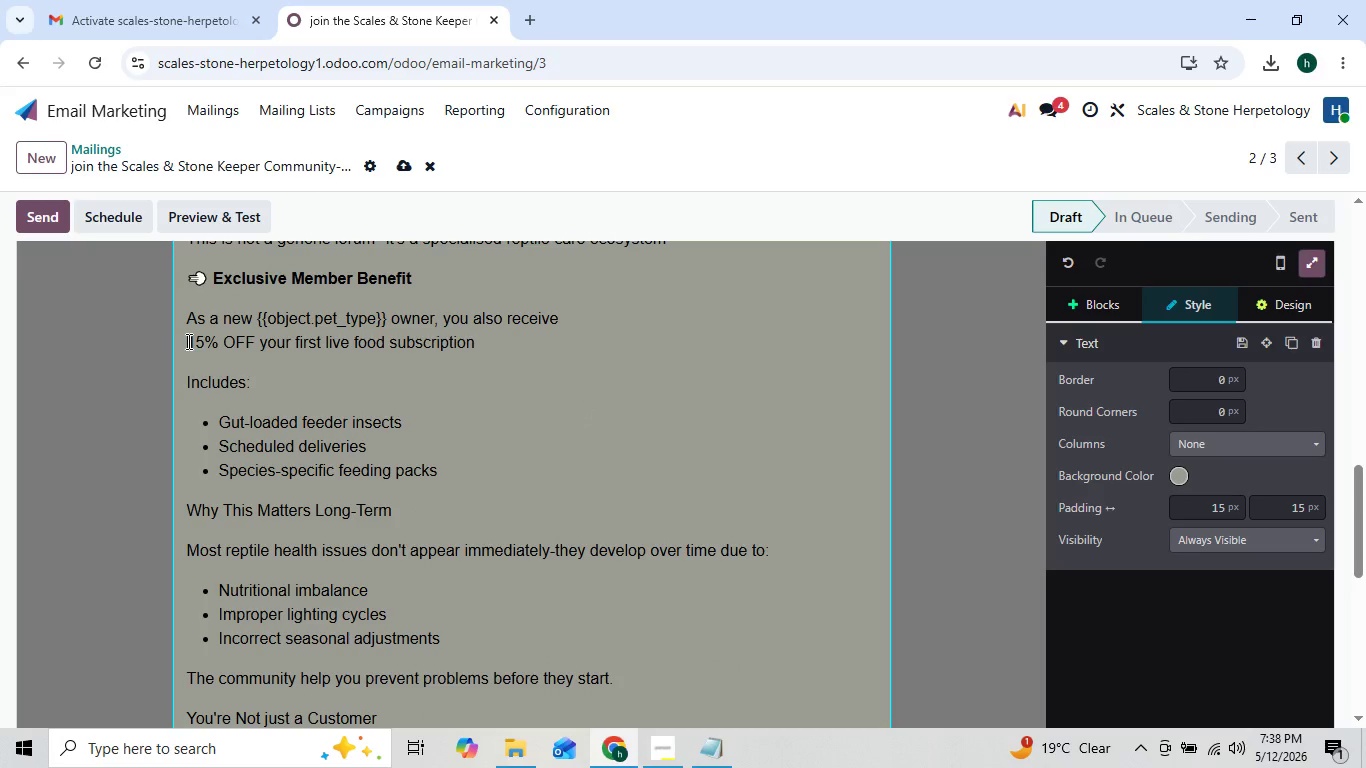 
key(Space)
 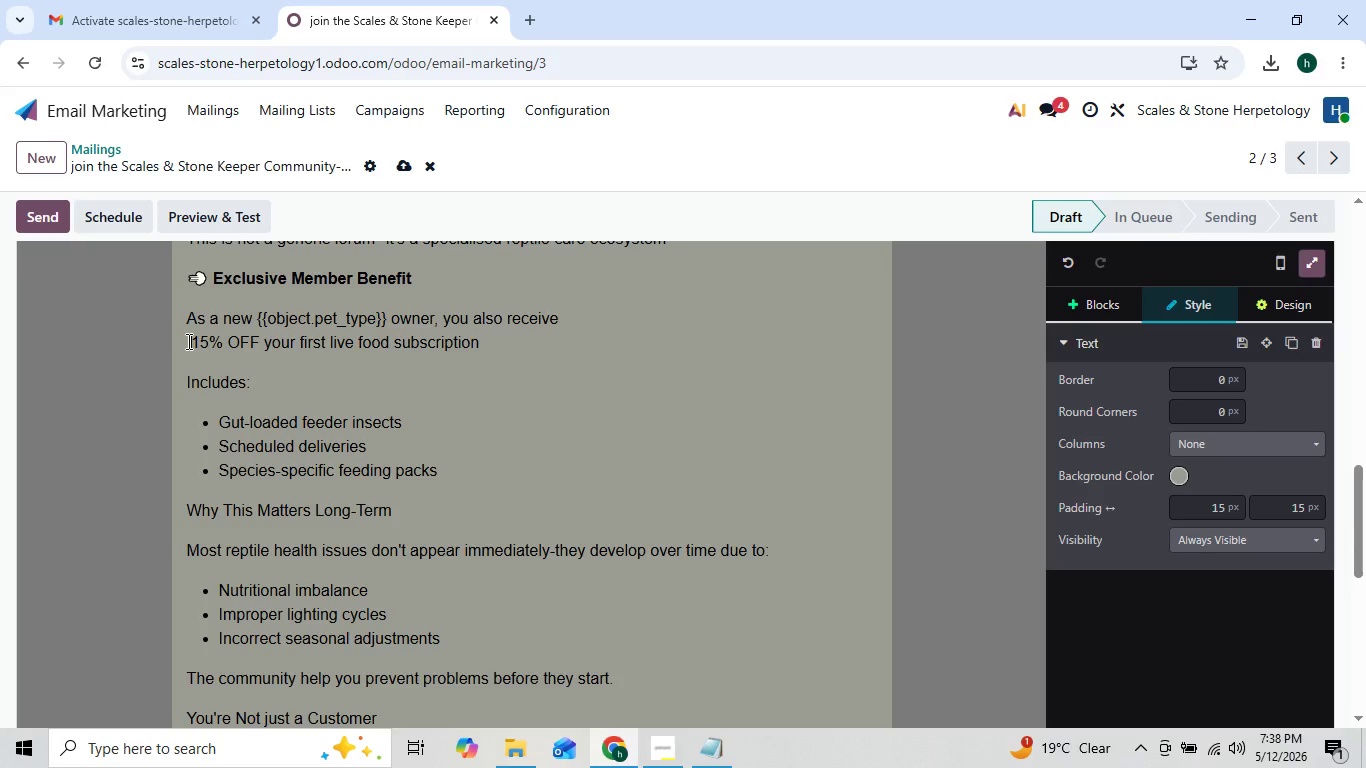 
key(Slash)
 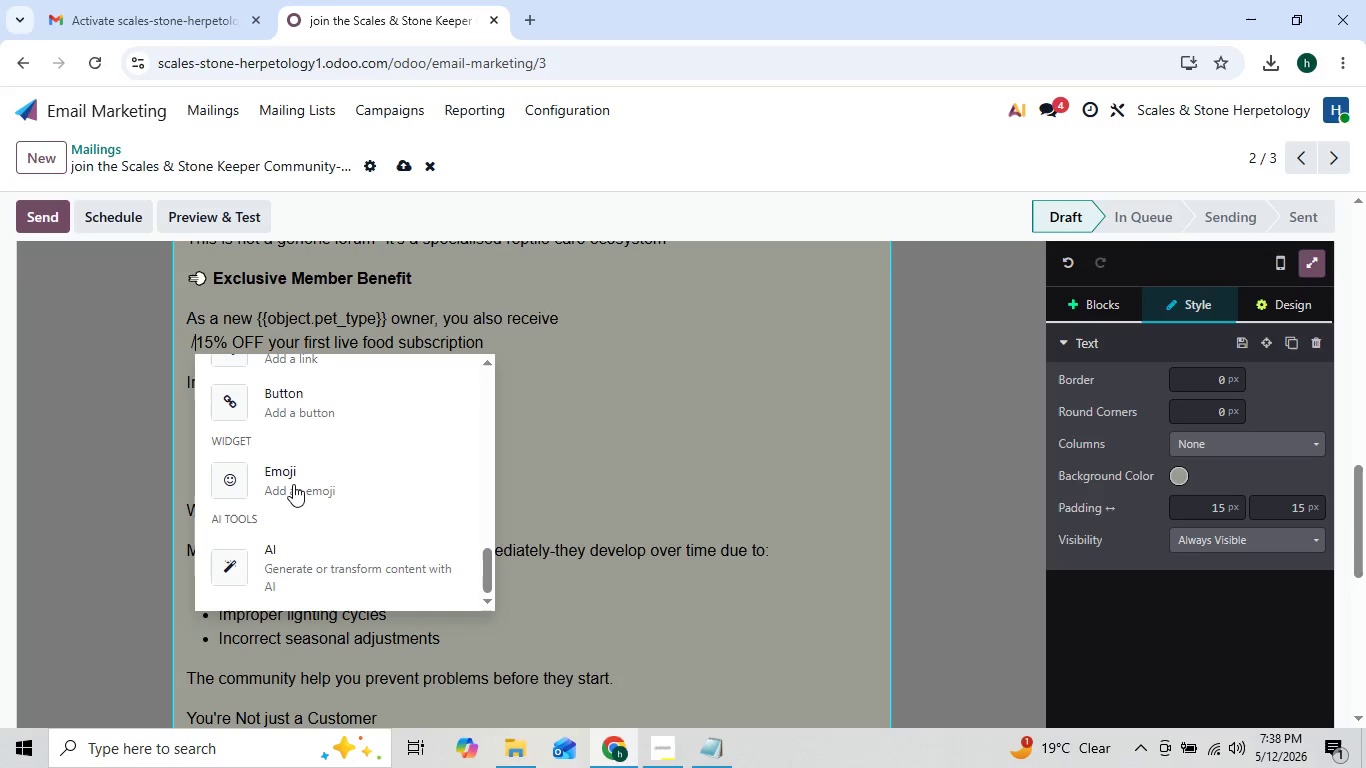 
left_click([284, 478])
 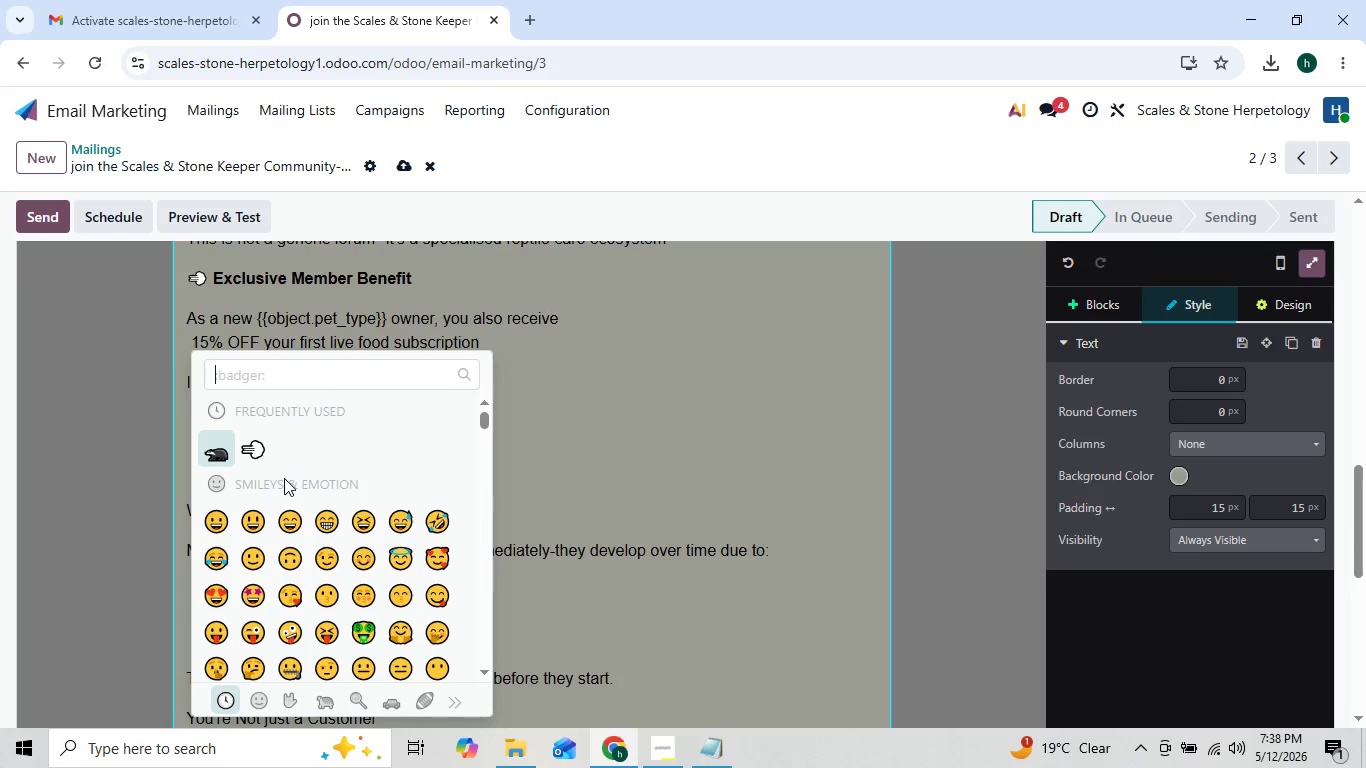 
type(gif)
 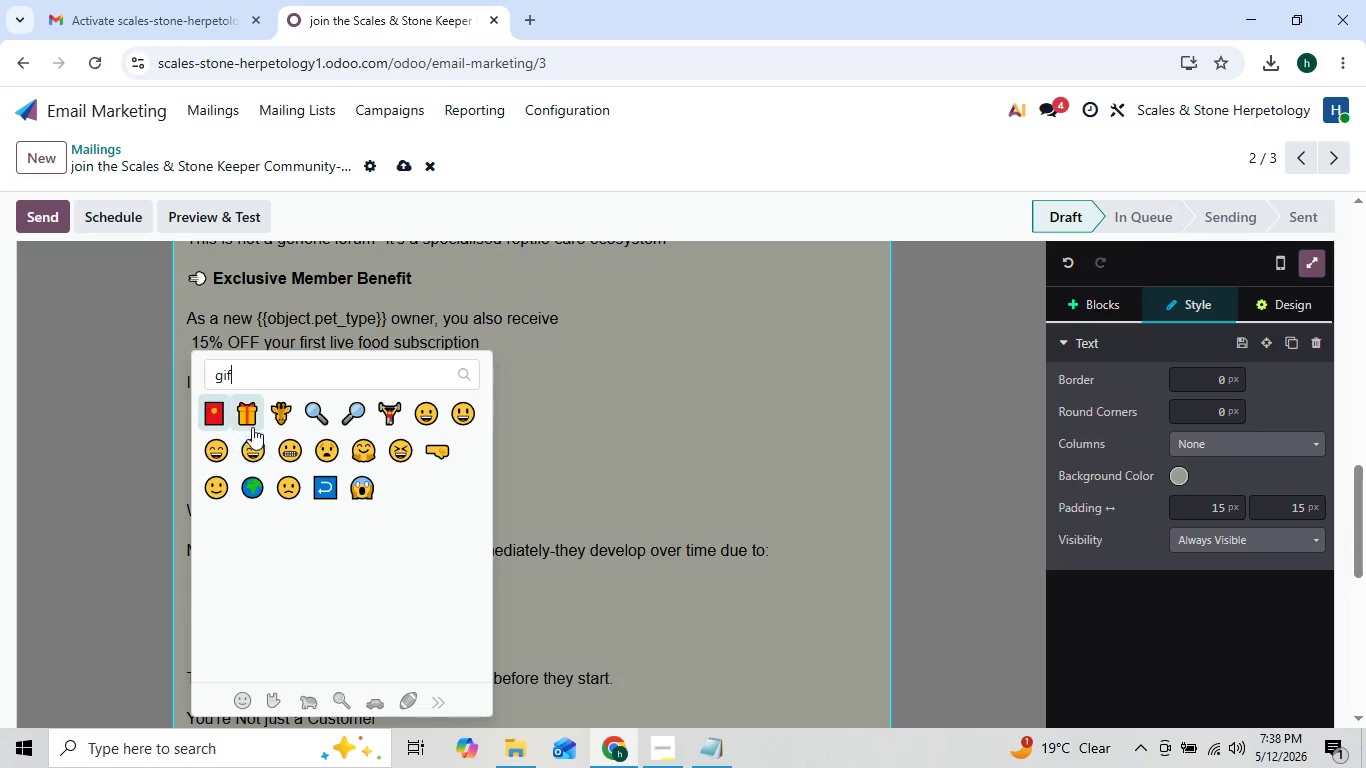 
left_click([252, 417])
 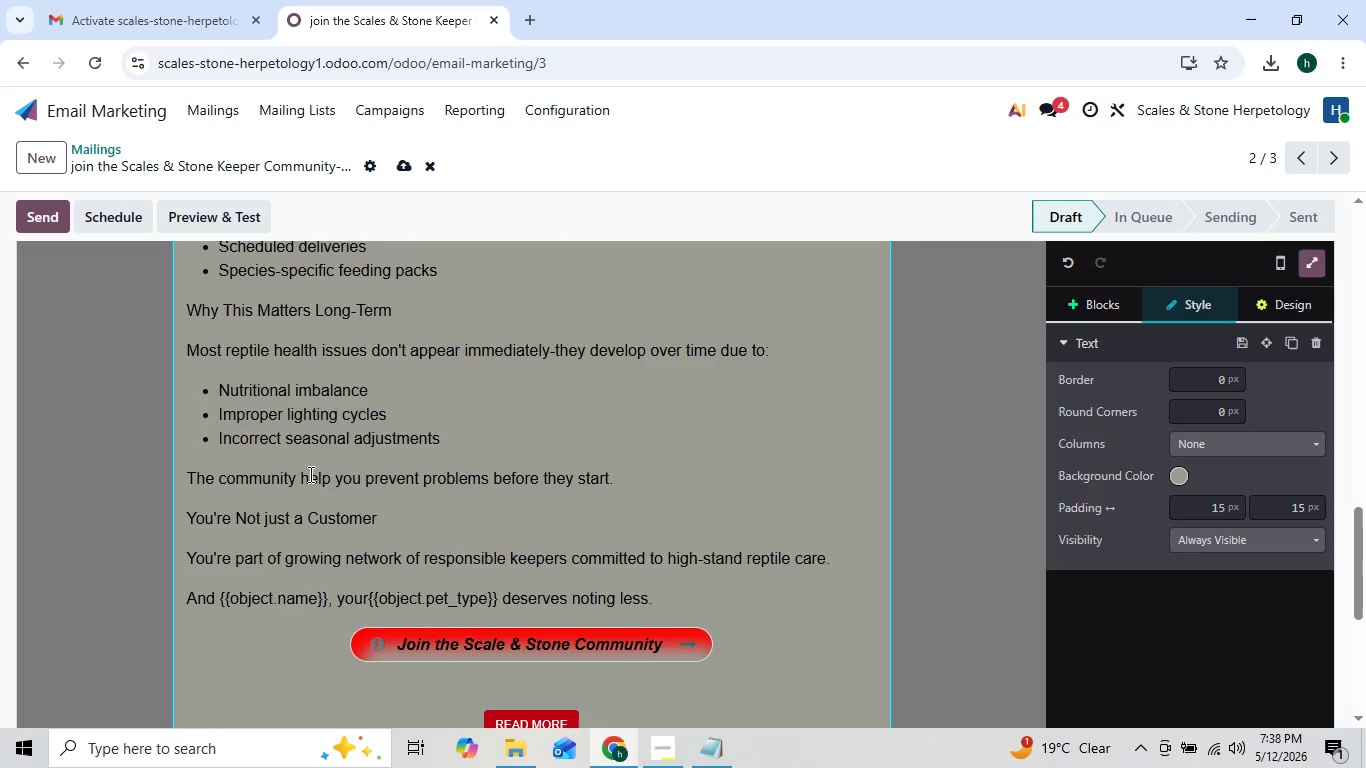 
wait(7.66)
 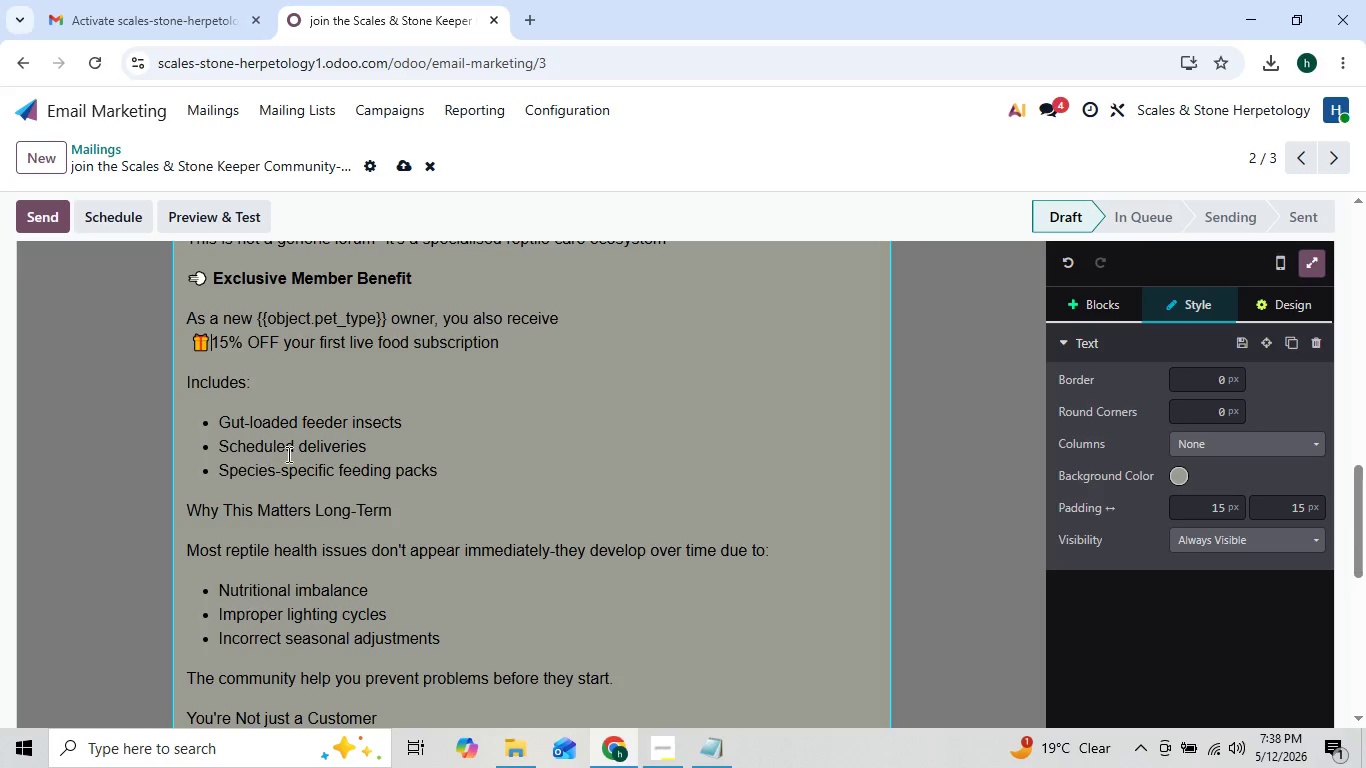 
left_click_drag(start_coordinate=[190, 303], to_coordinate=[392, 309])
 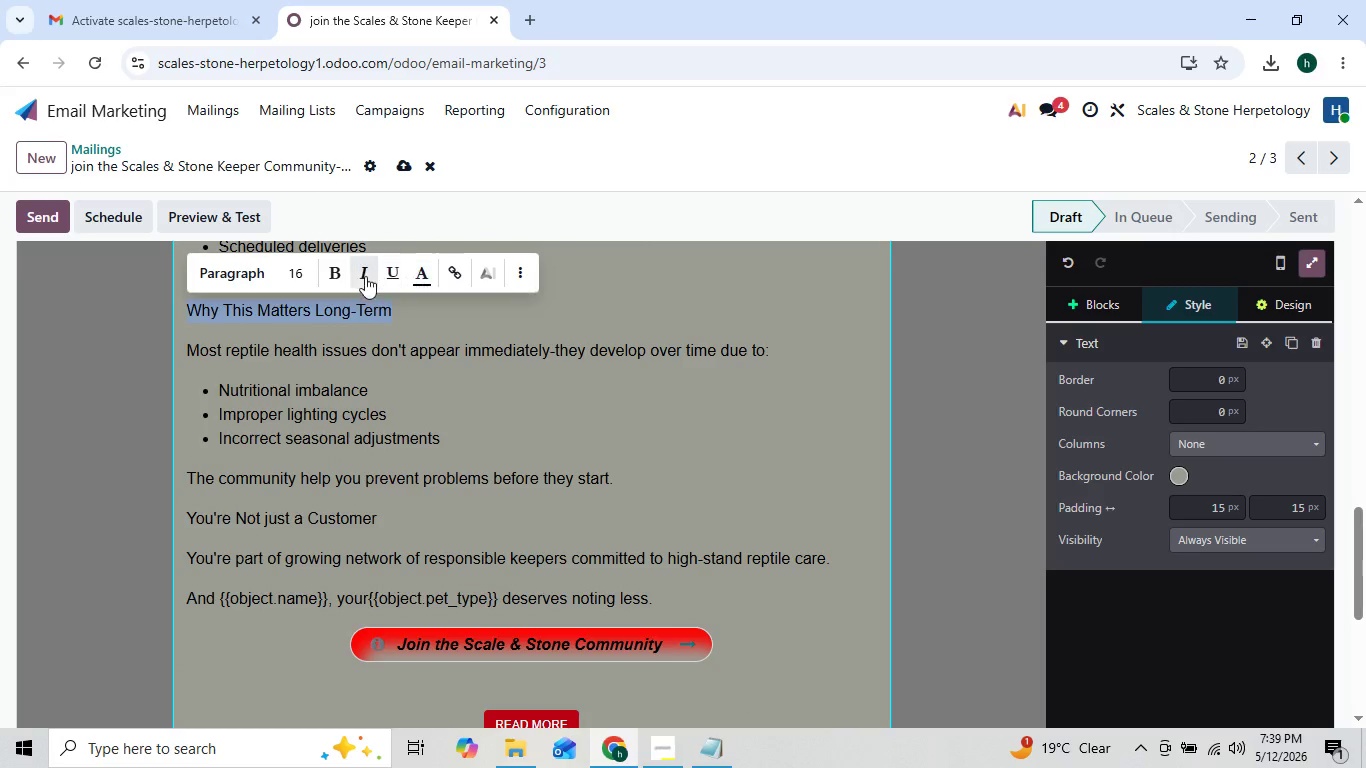 
left_click([337, 273])
 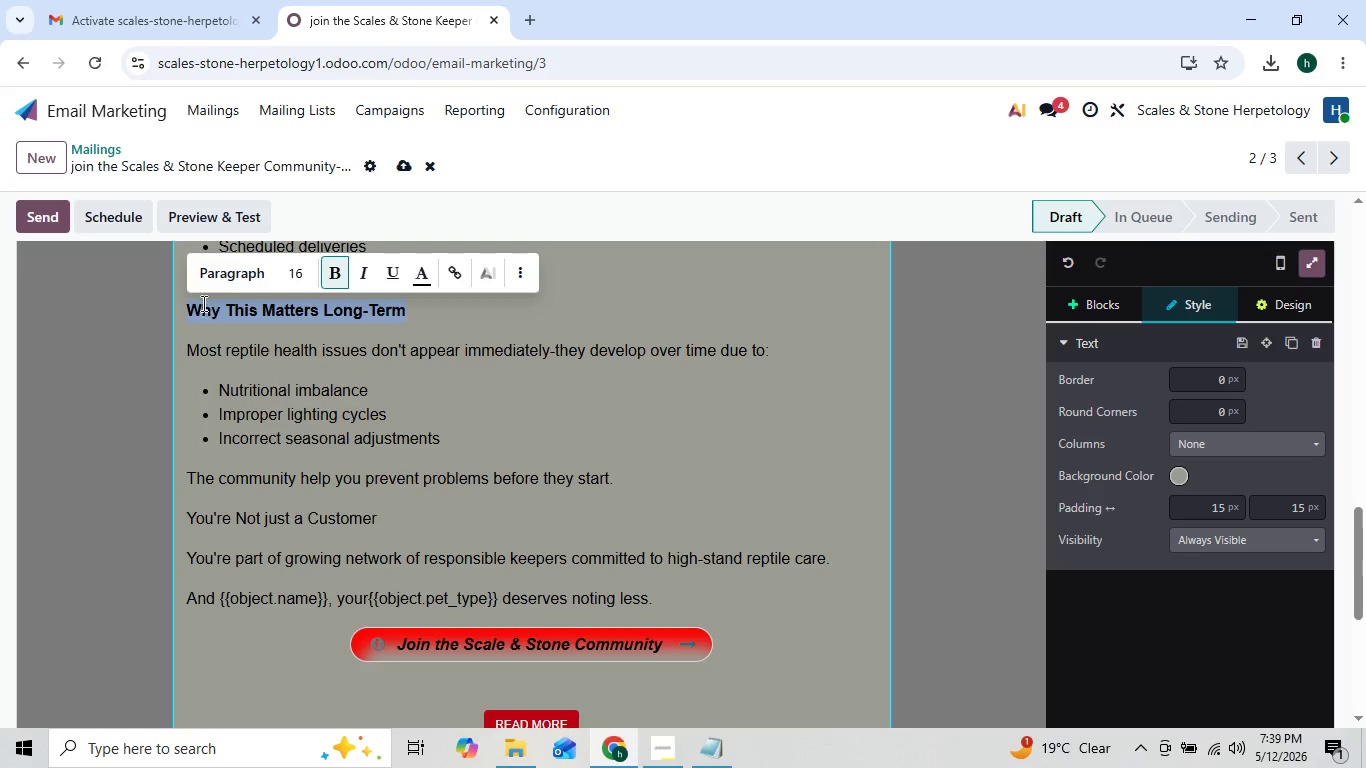 
left_click([190, 308])
 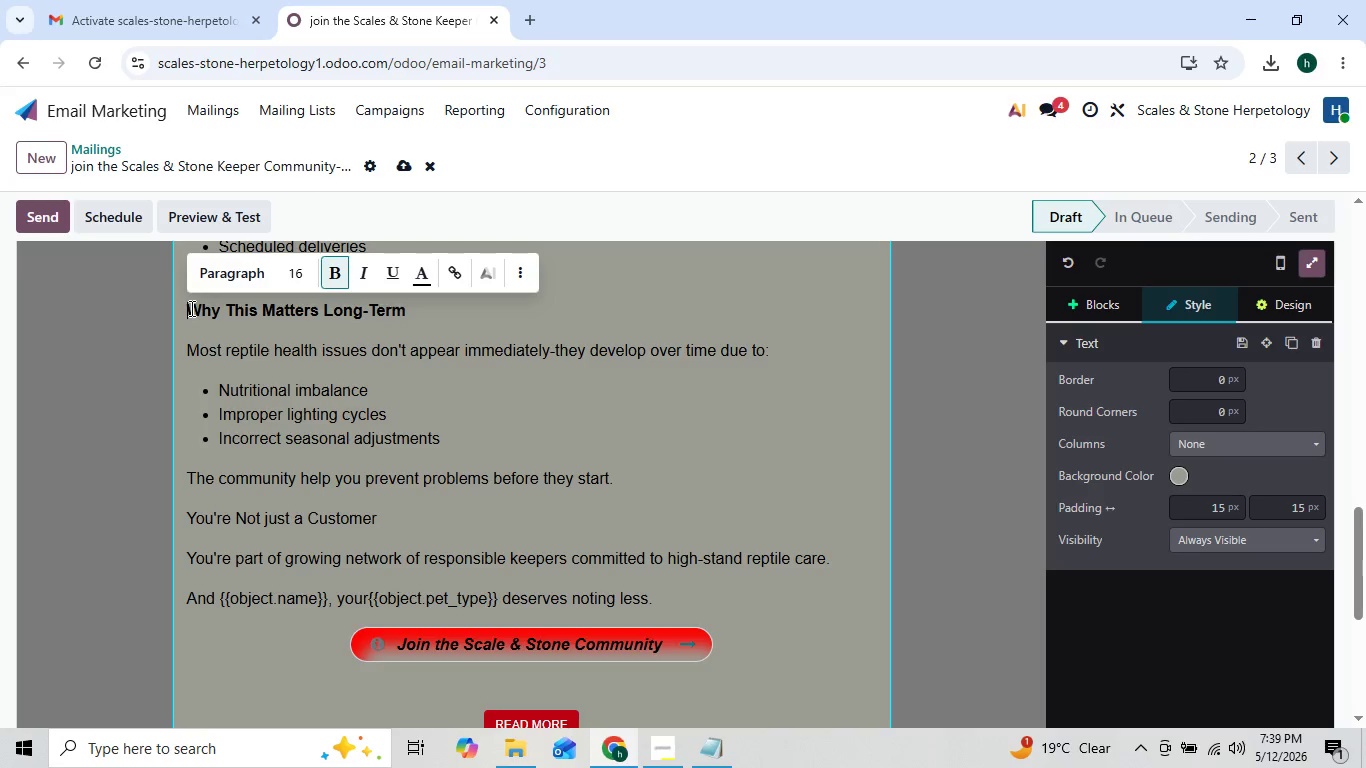 
key(Space)
 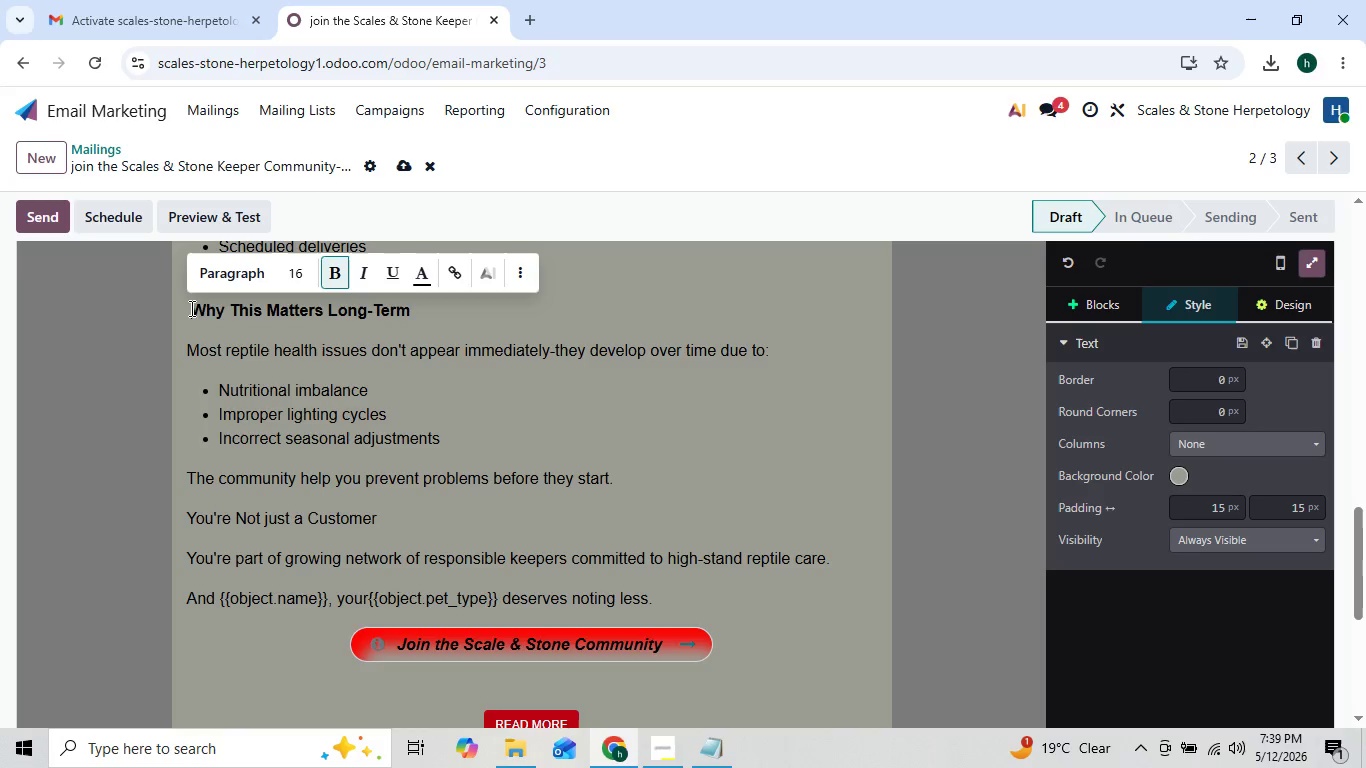 
key(Space)
 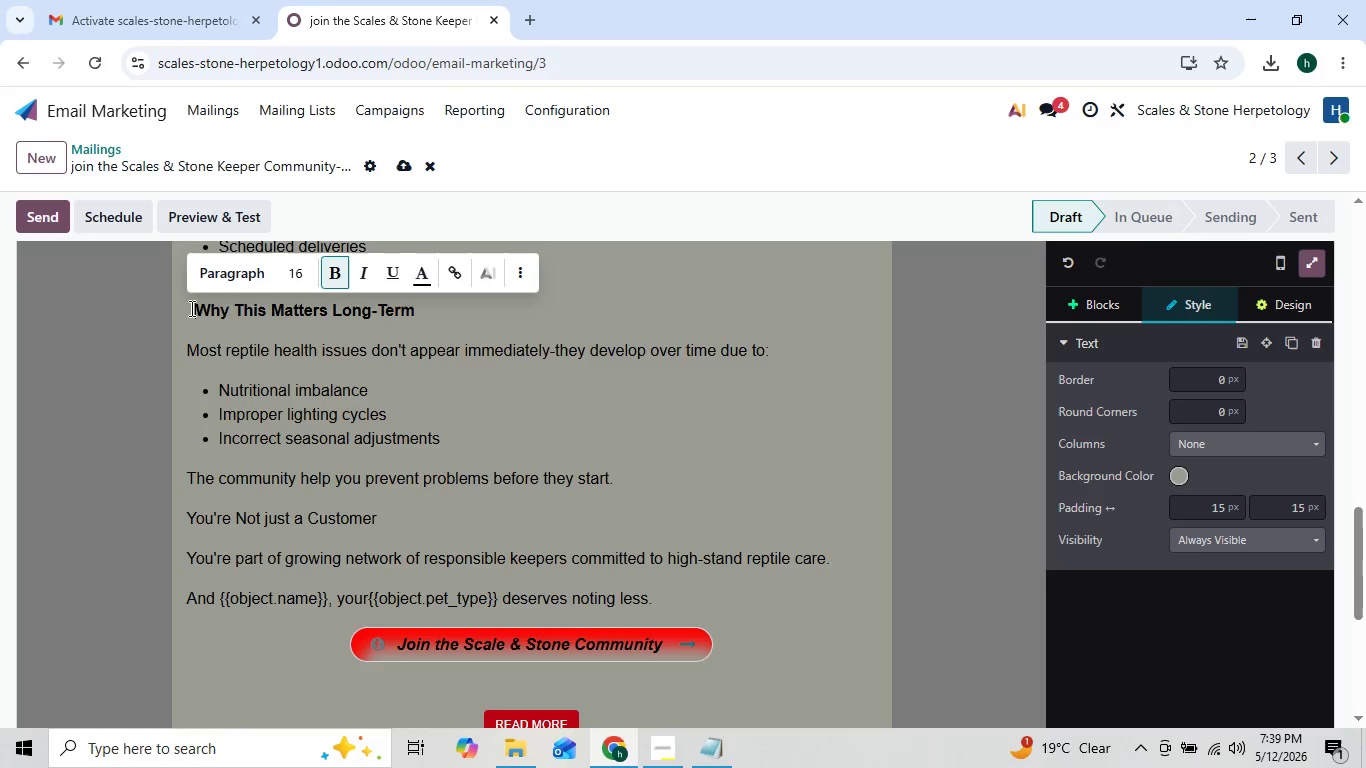 
key(Space)
 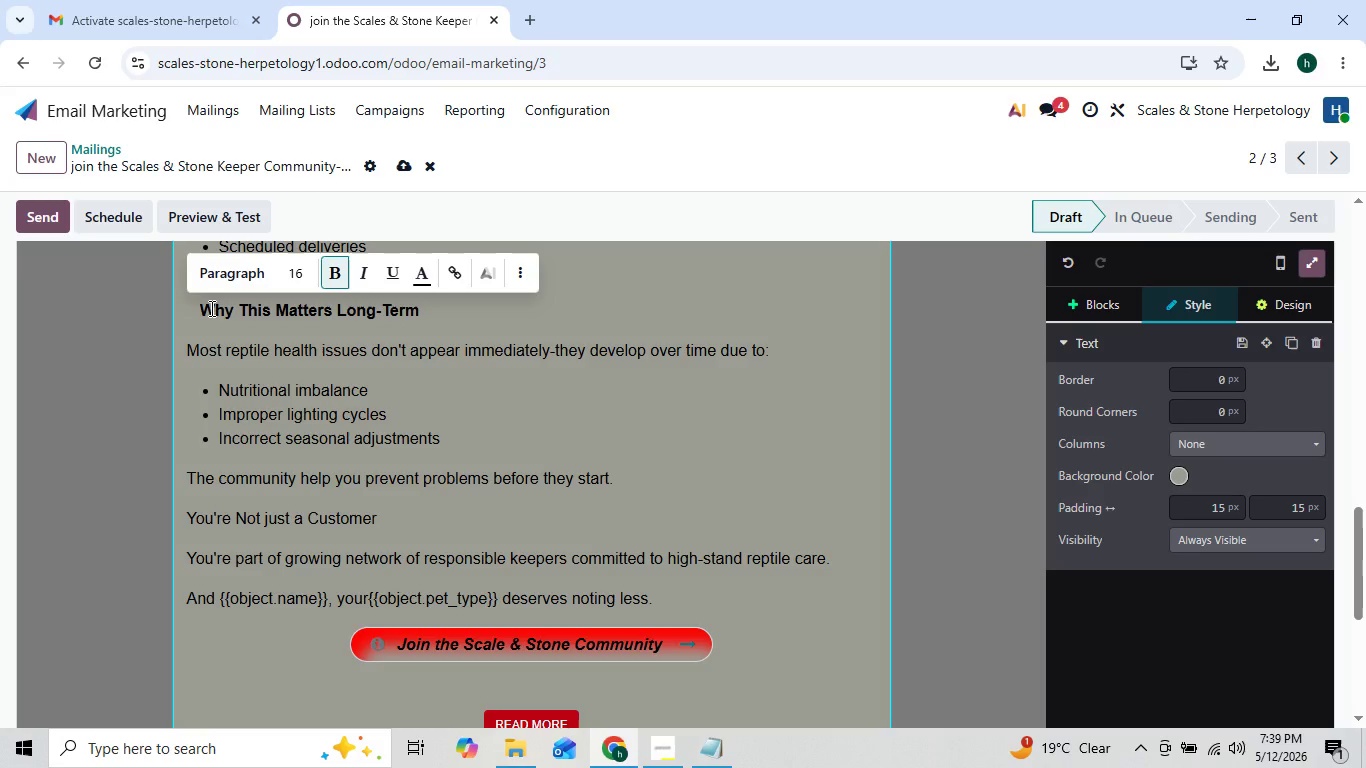 
key(Slash)
 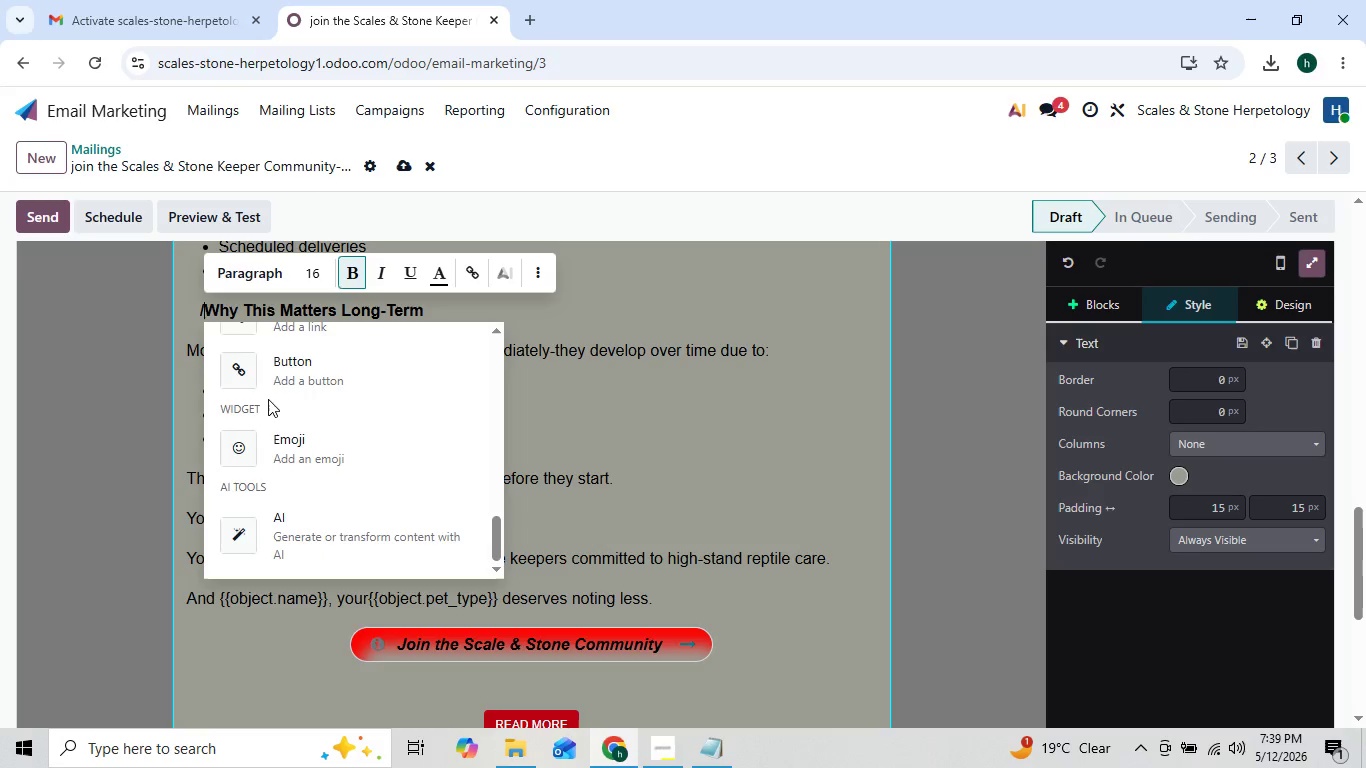 
left_click([275, 459])
 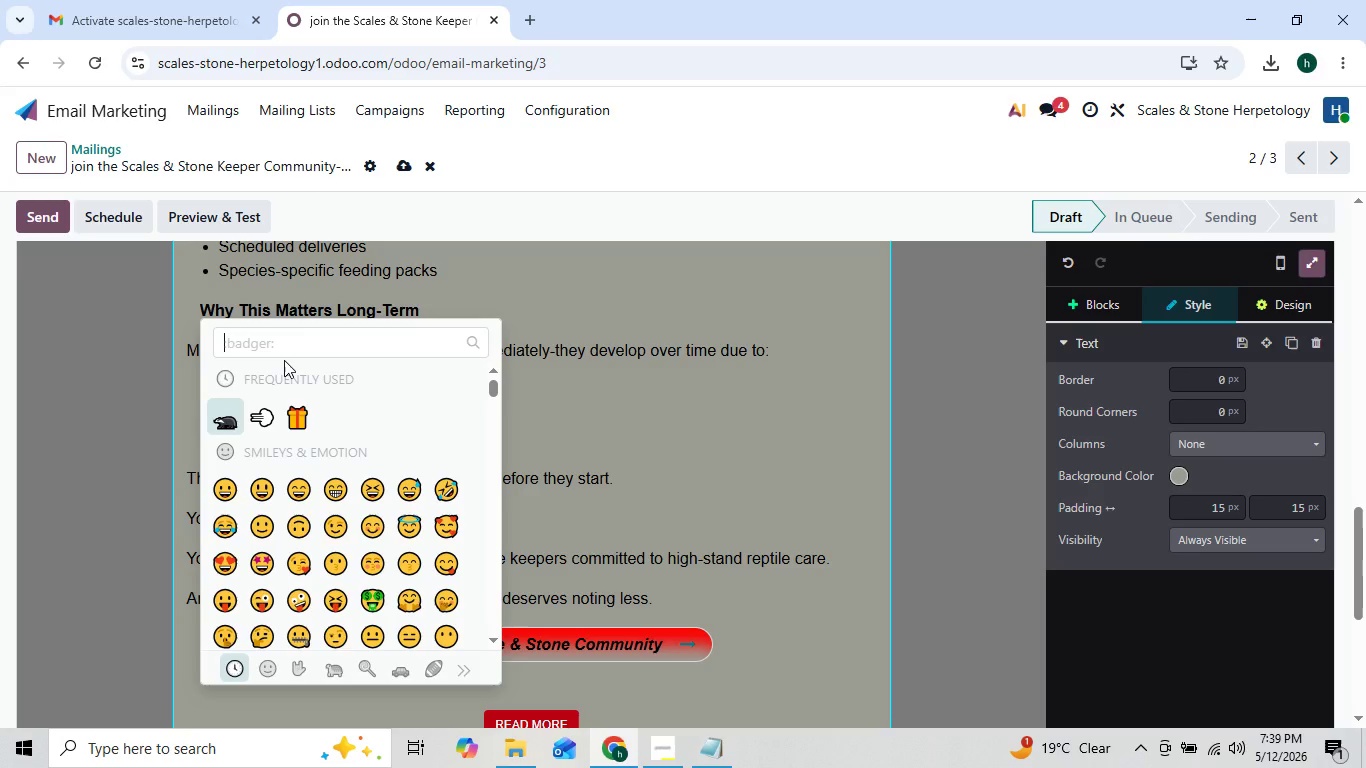 
type(bra)
 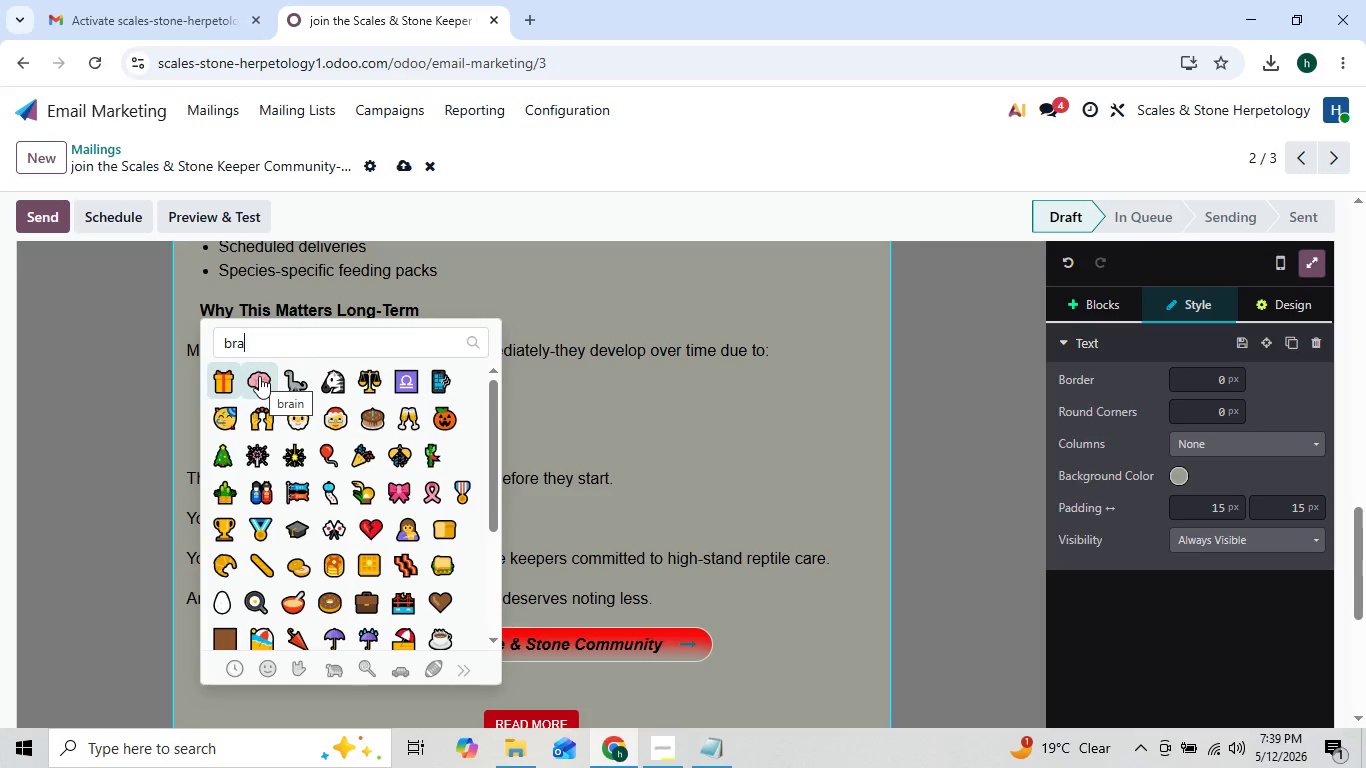 
left_click([259, 376])
 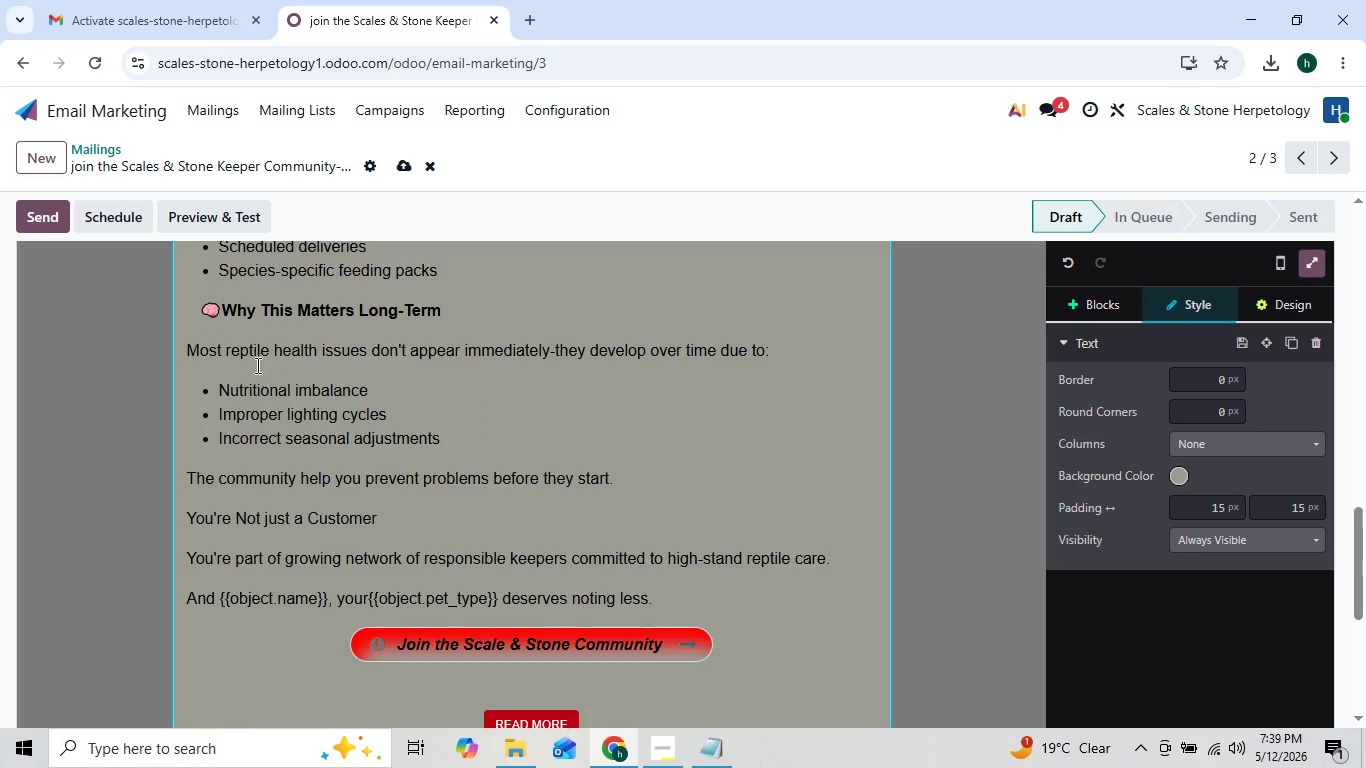 
key(Space)
 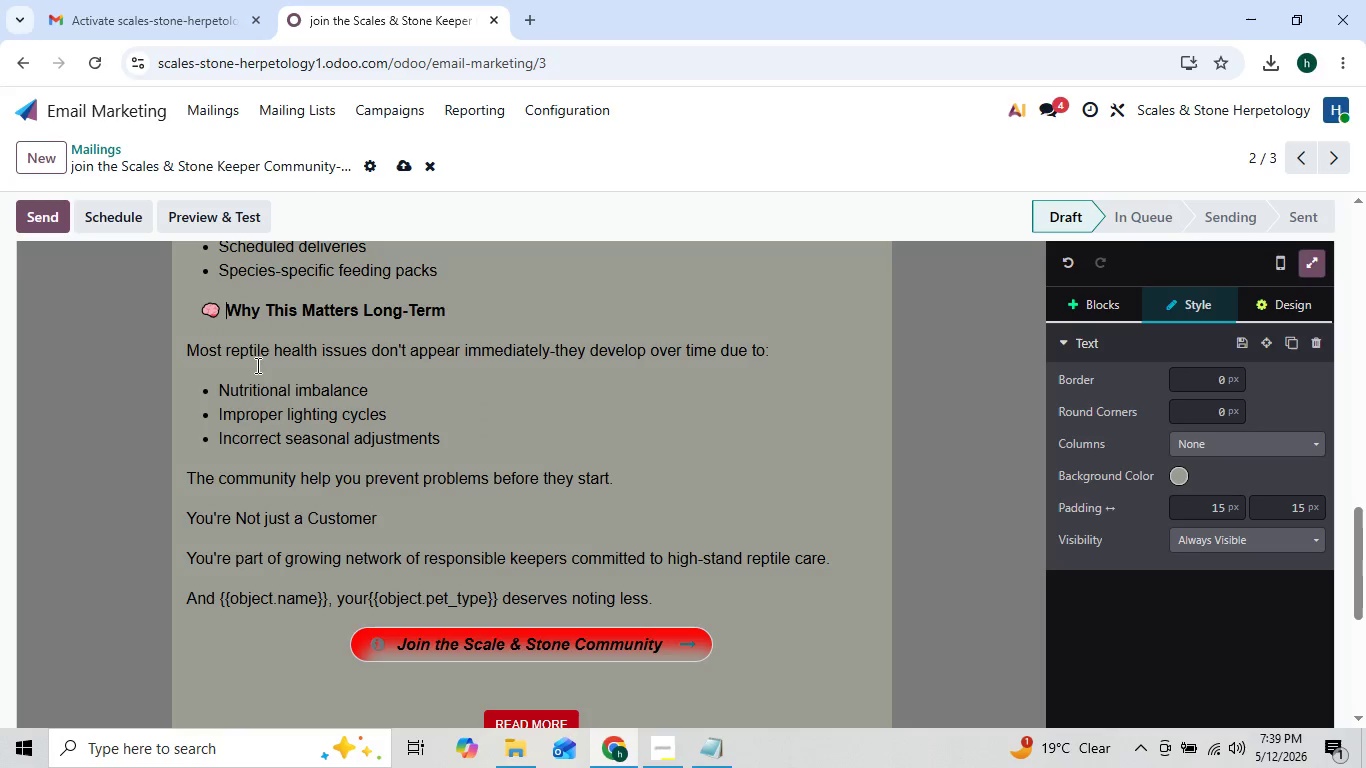 
key(Space)
 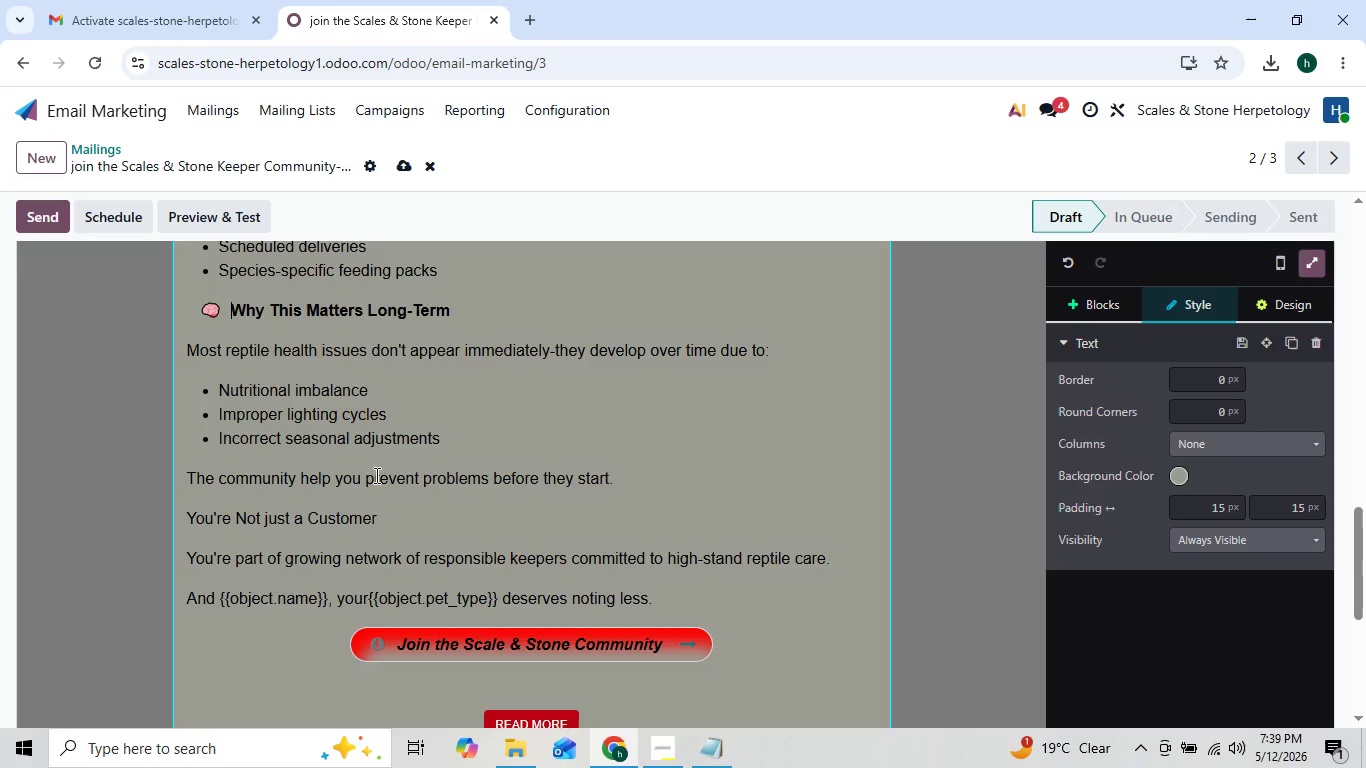 
wait(26.19)
 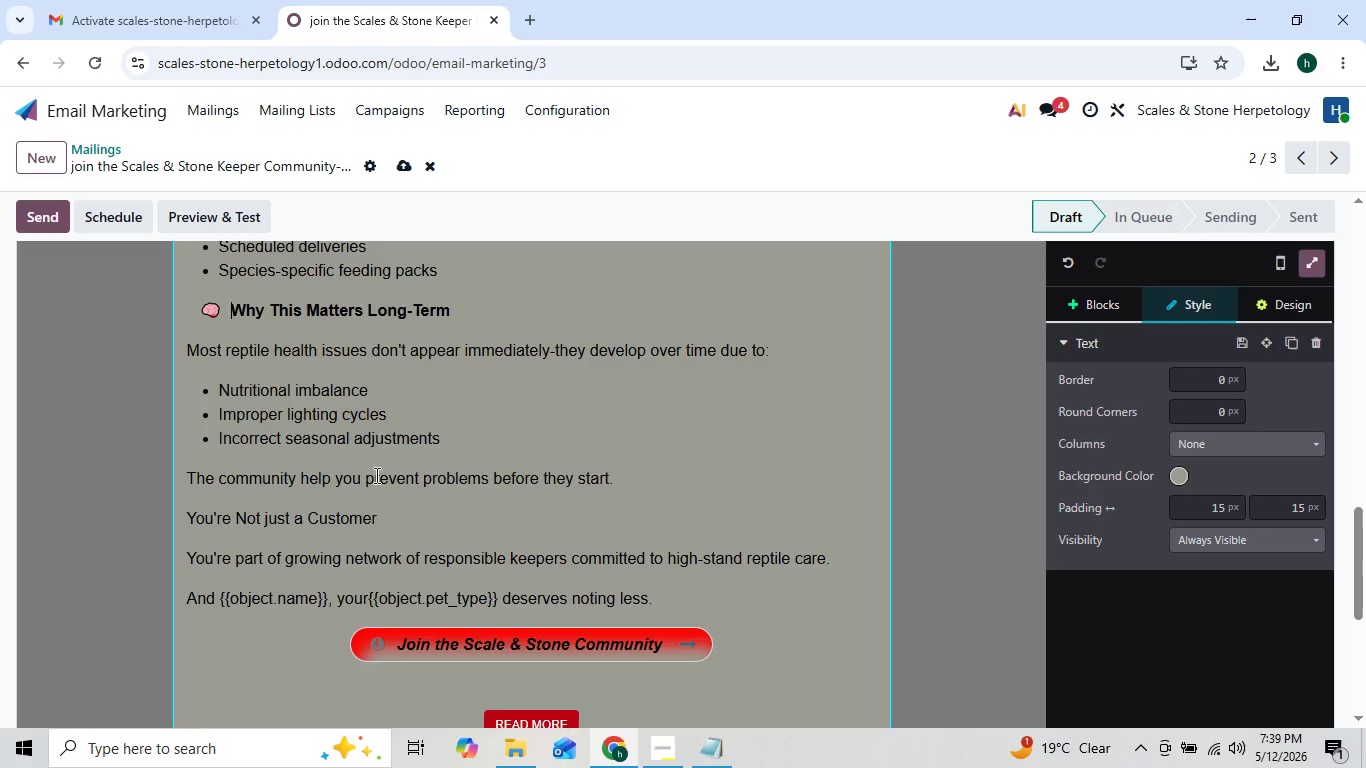 
left_click_drag(start_coordinate=[190, 515], to_coordinate=[379, 525])
 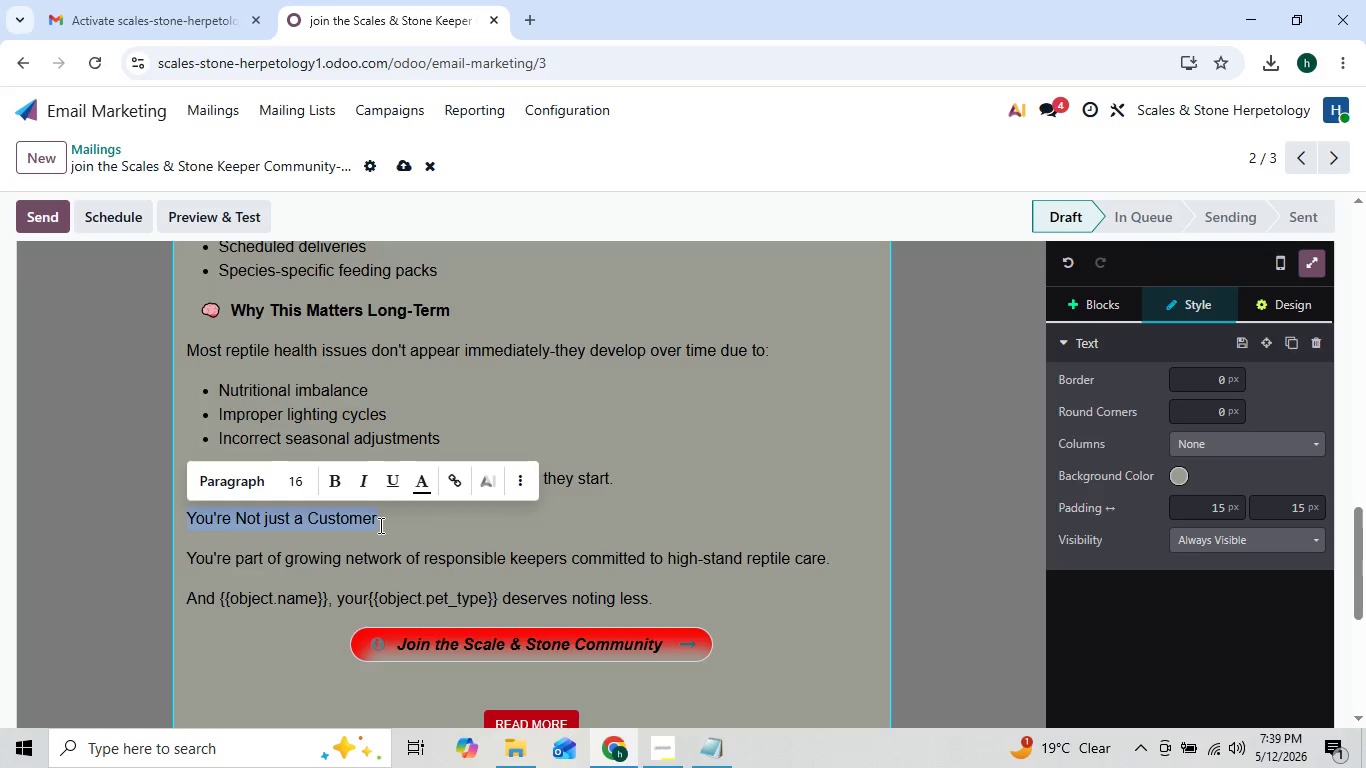 
hold_key(key=ControlLeft, duration=0.62)
 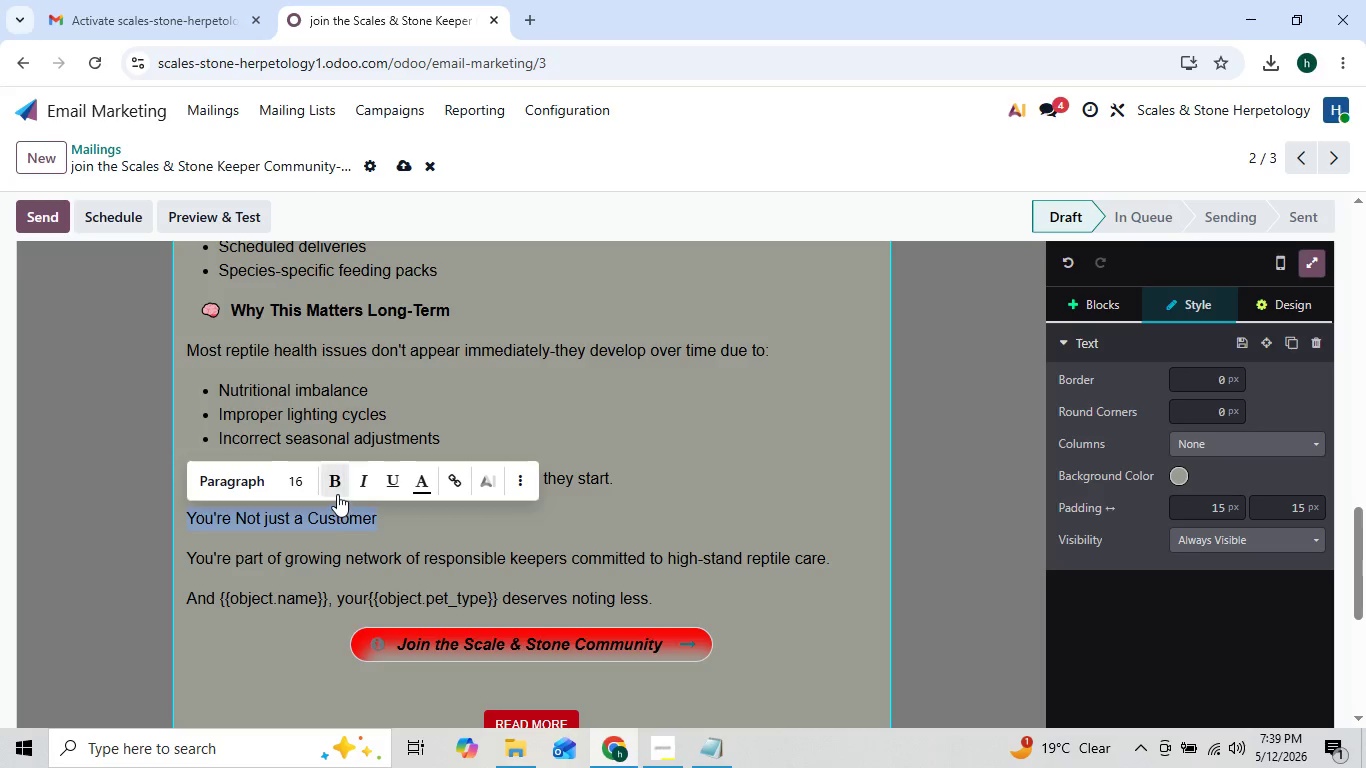 
left_click([337, 490])
 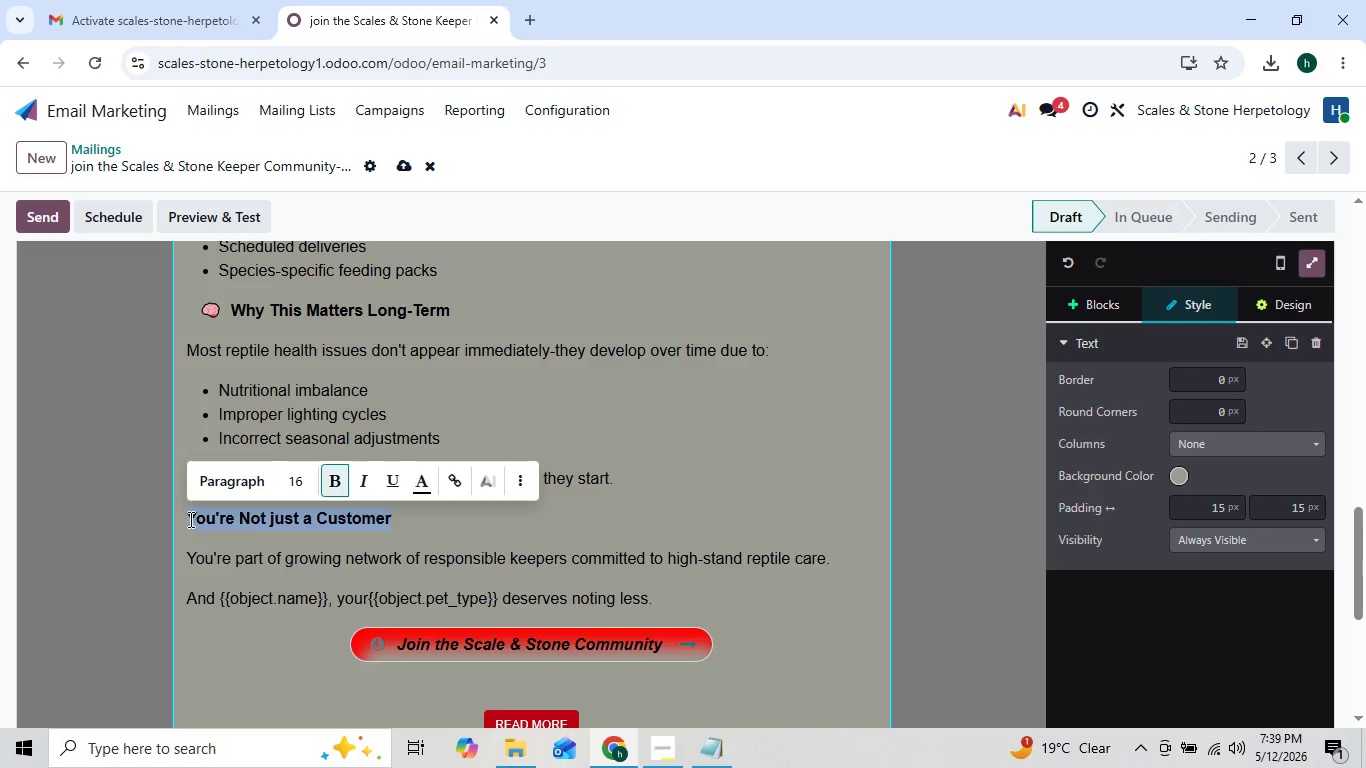 
left_click([190, 514])
 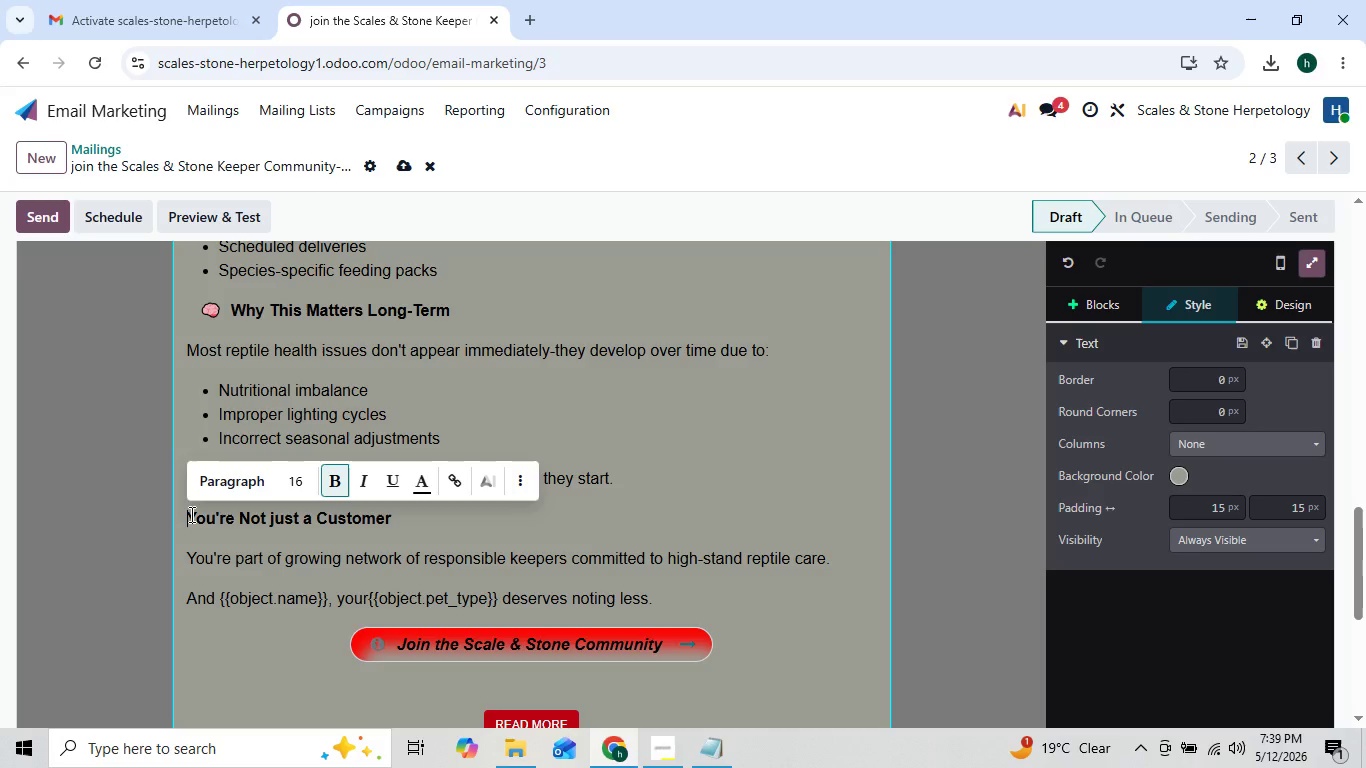 
key(Space)
 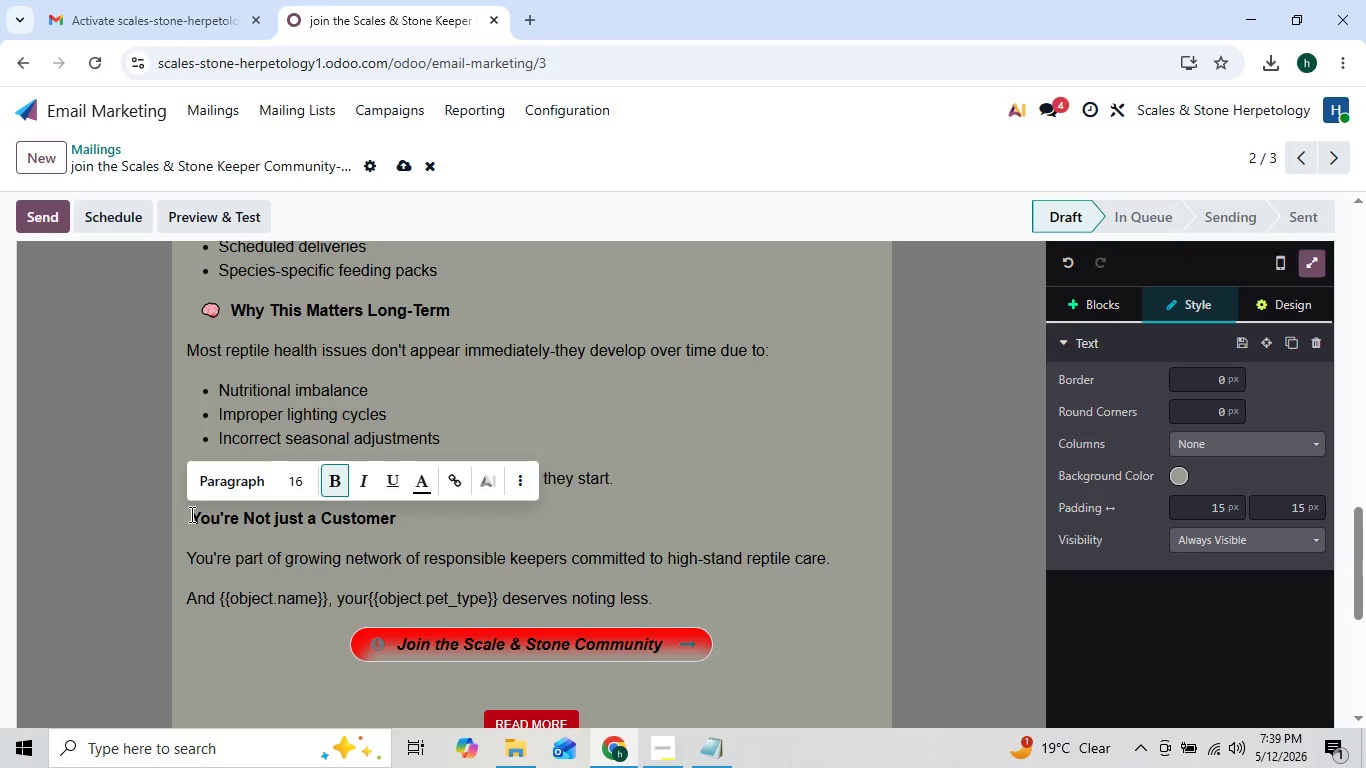 
key(Slash)
 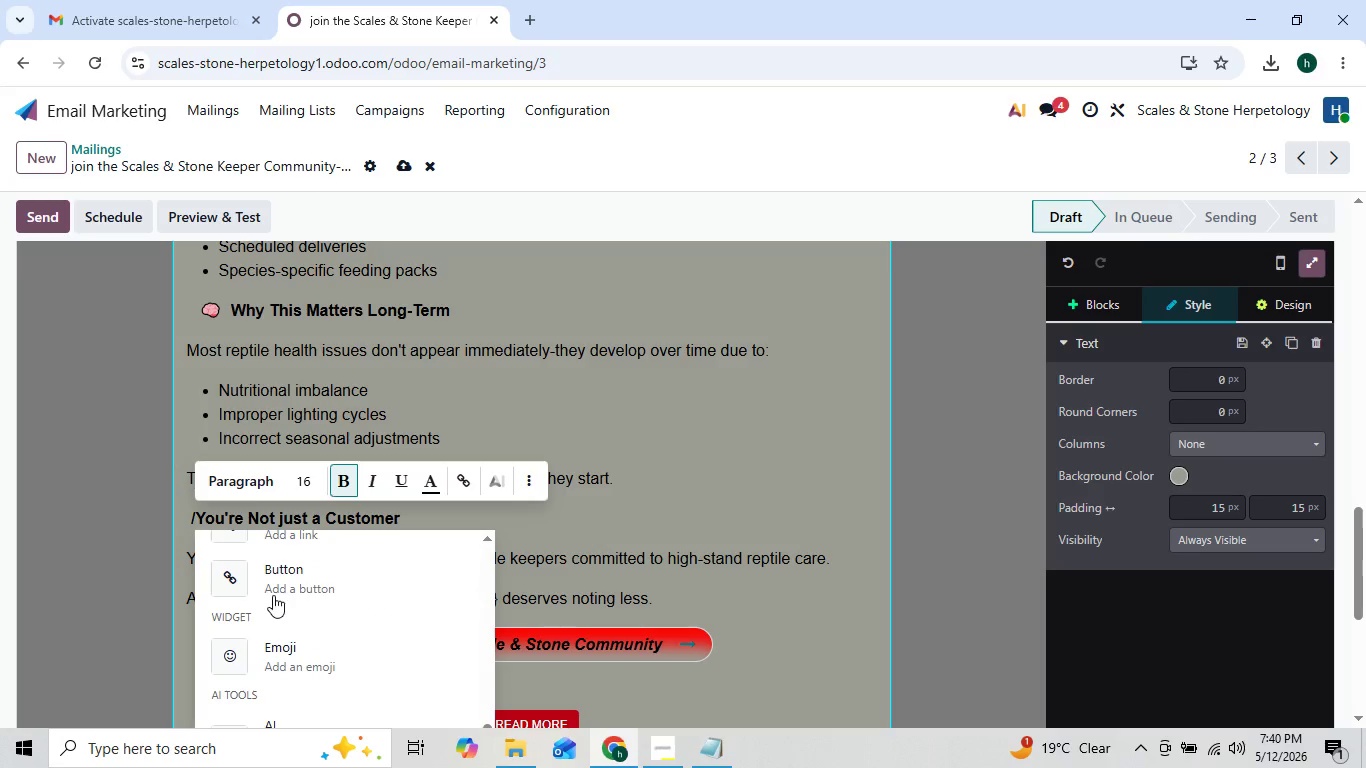 
wait(5.41)
 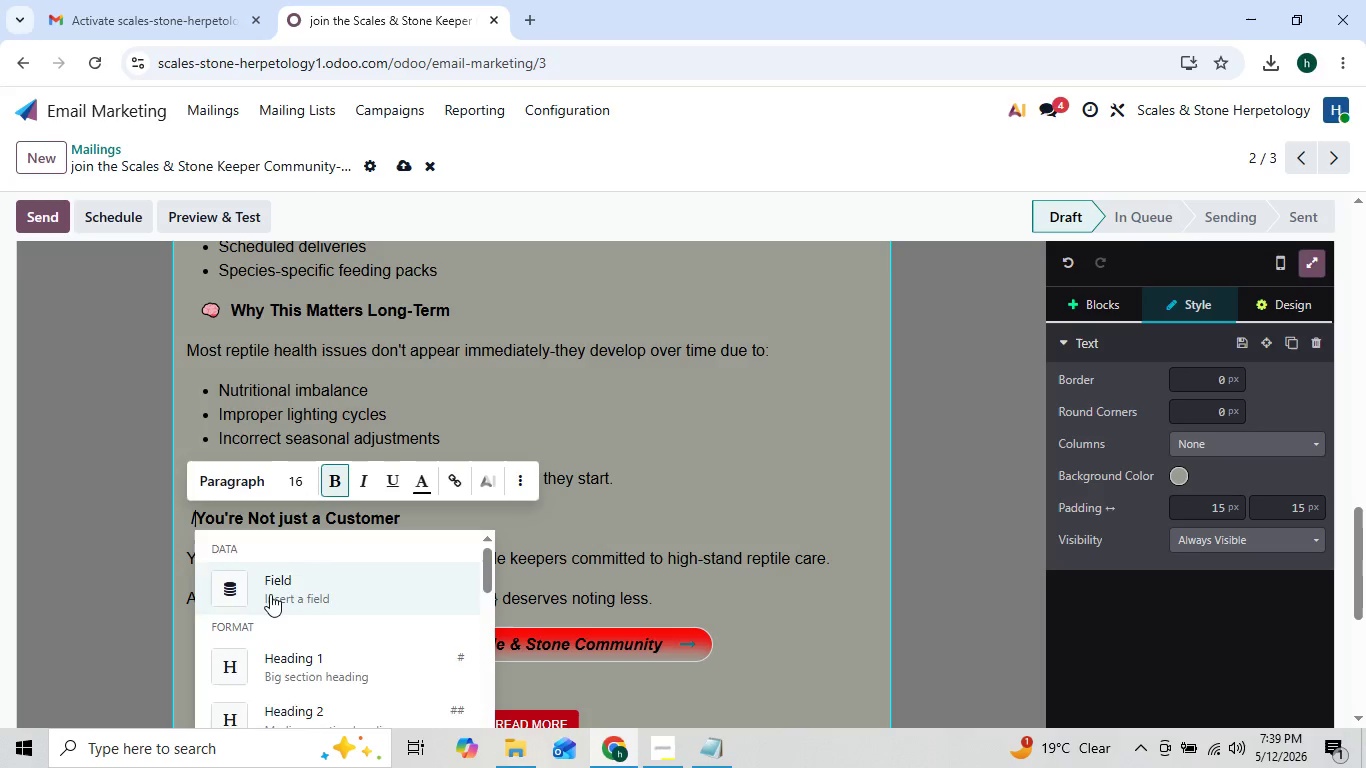 
left_click([275, 651])
 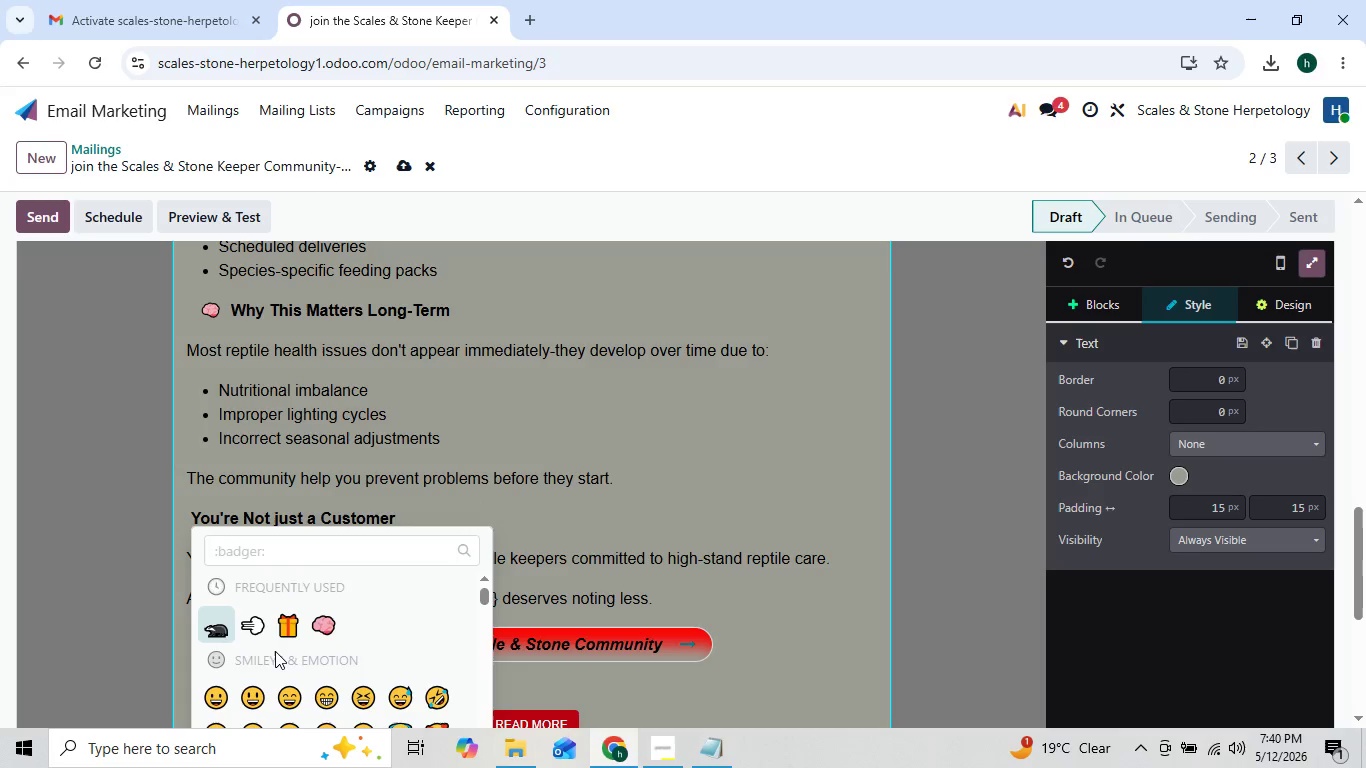 
type(wor)
 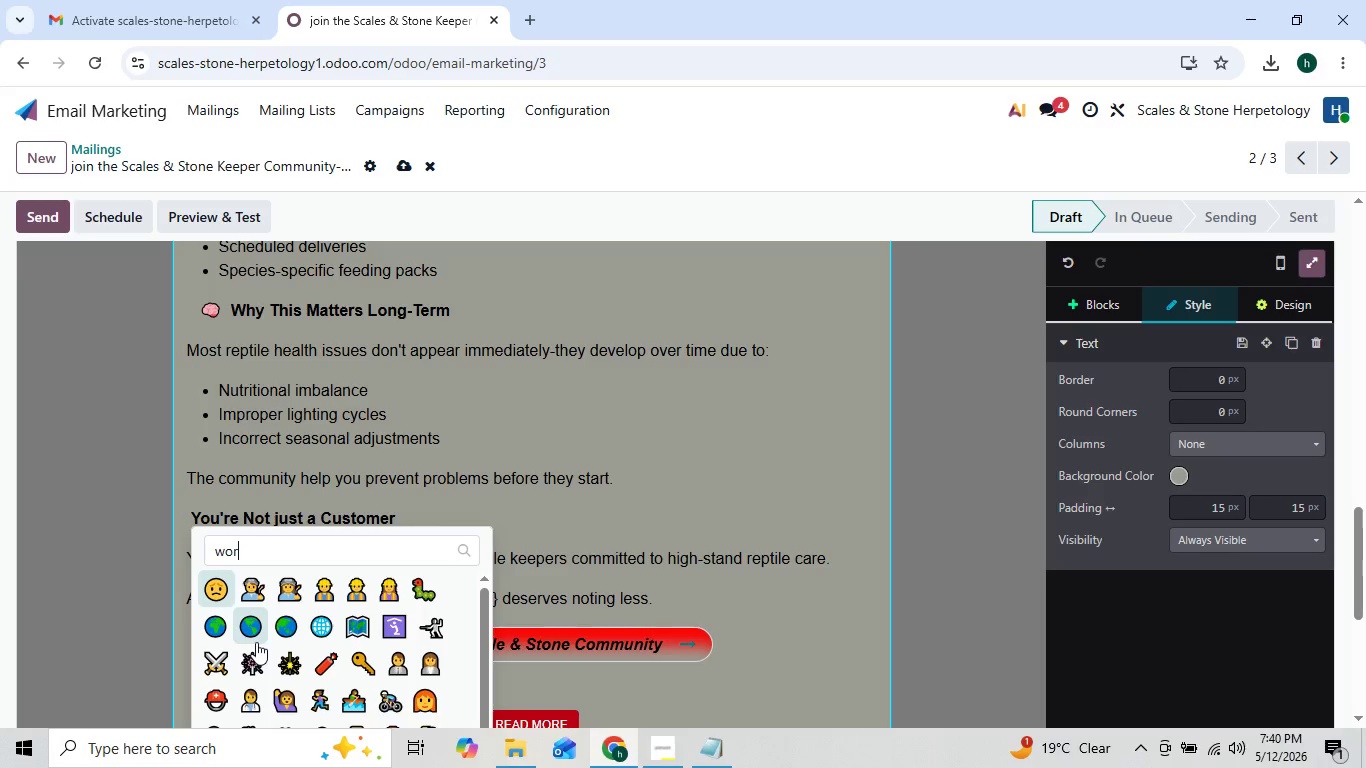 
left_click([226, 627])
 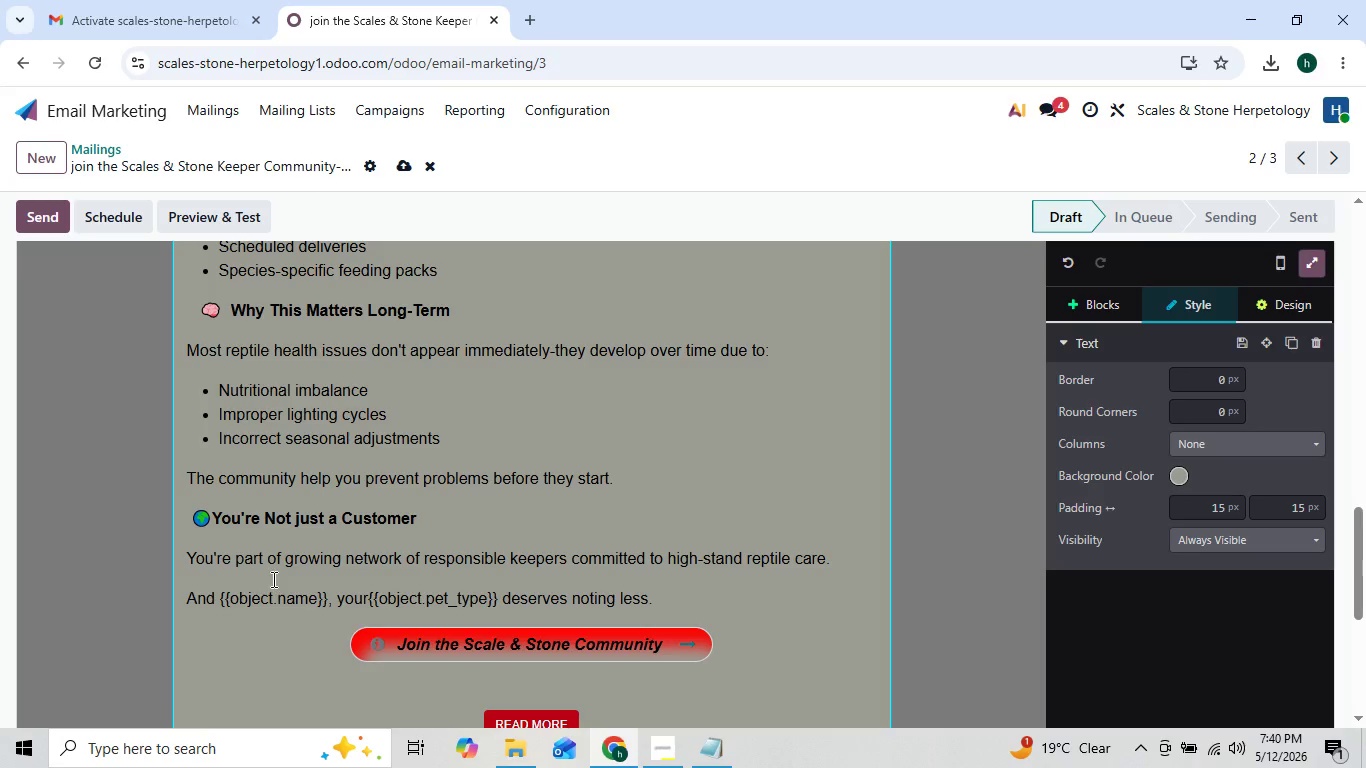 
key(Space)
 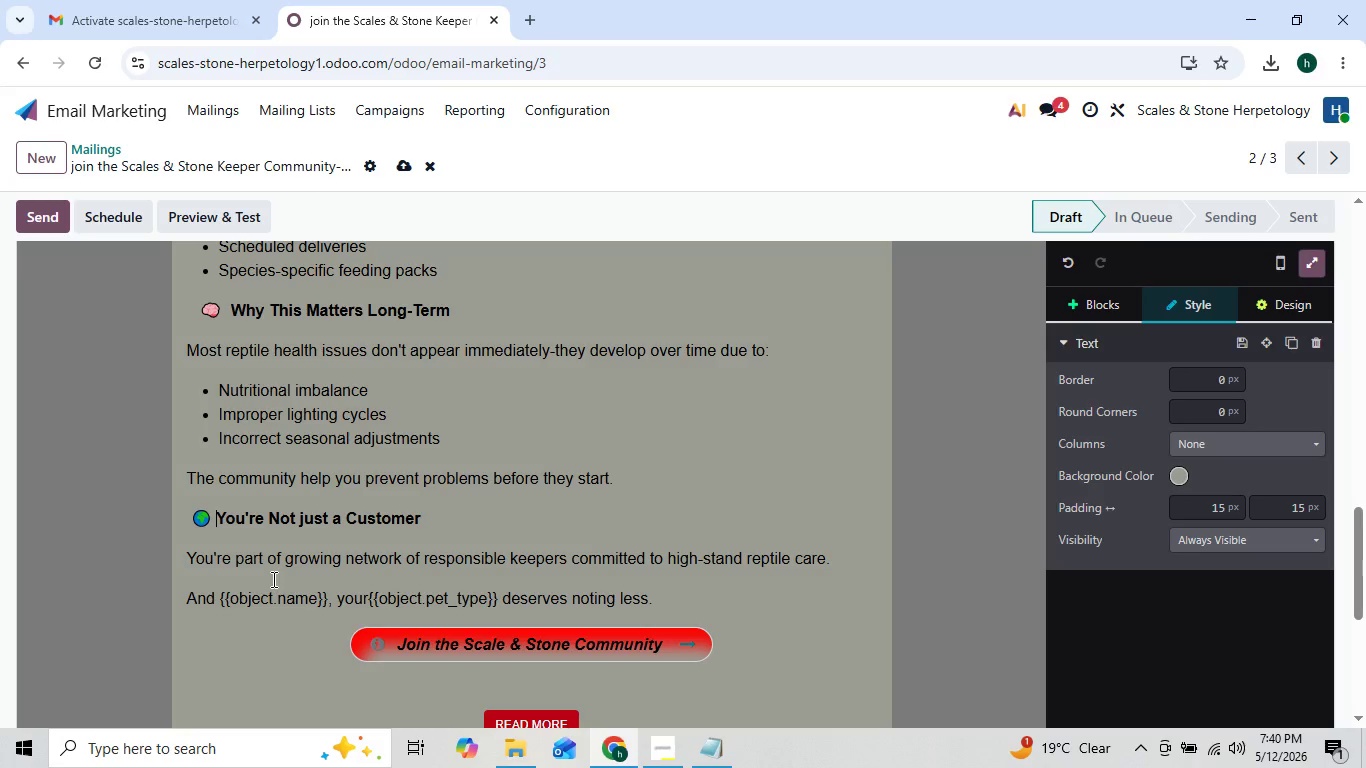 
key(Space)
 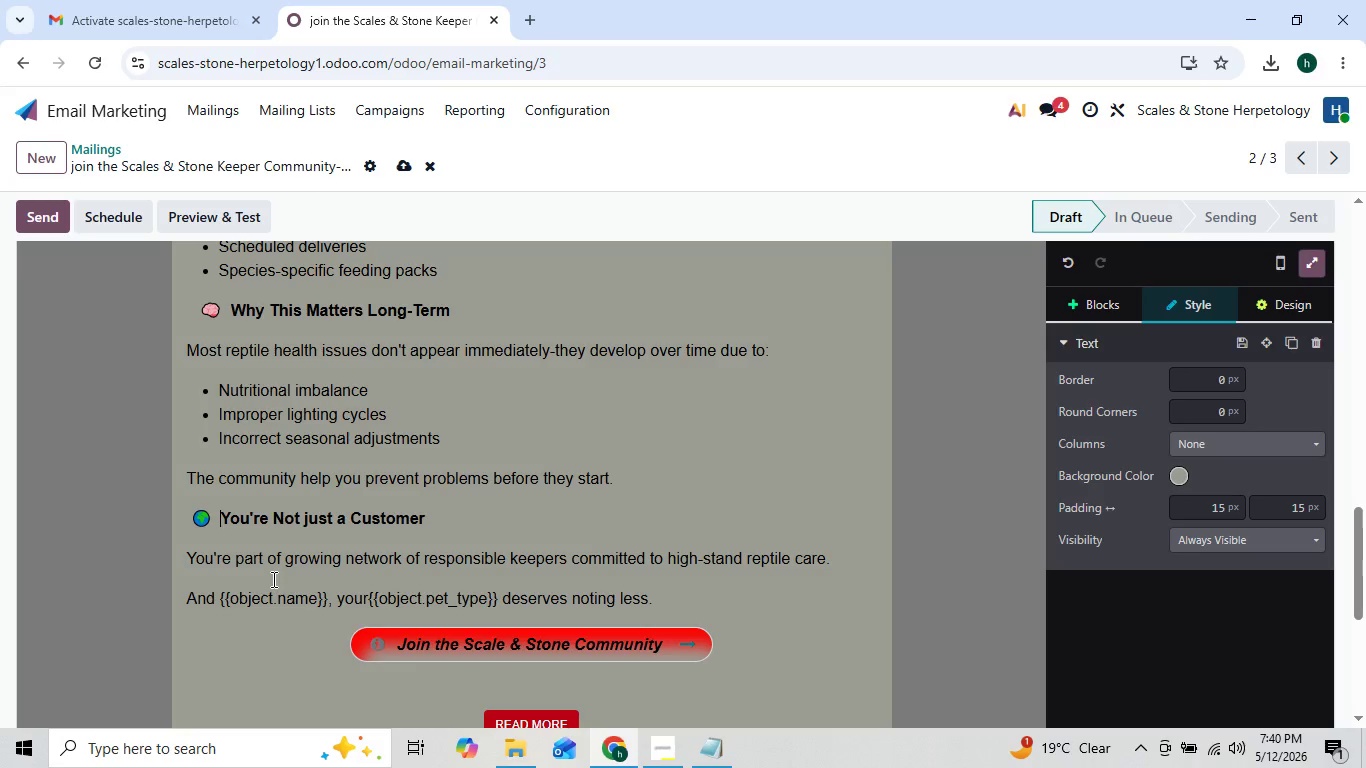 
key(Space)
 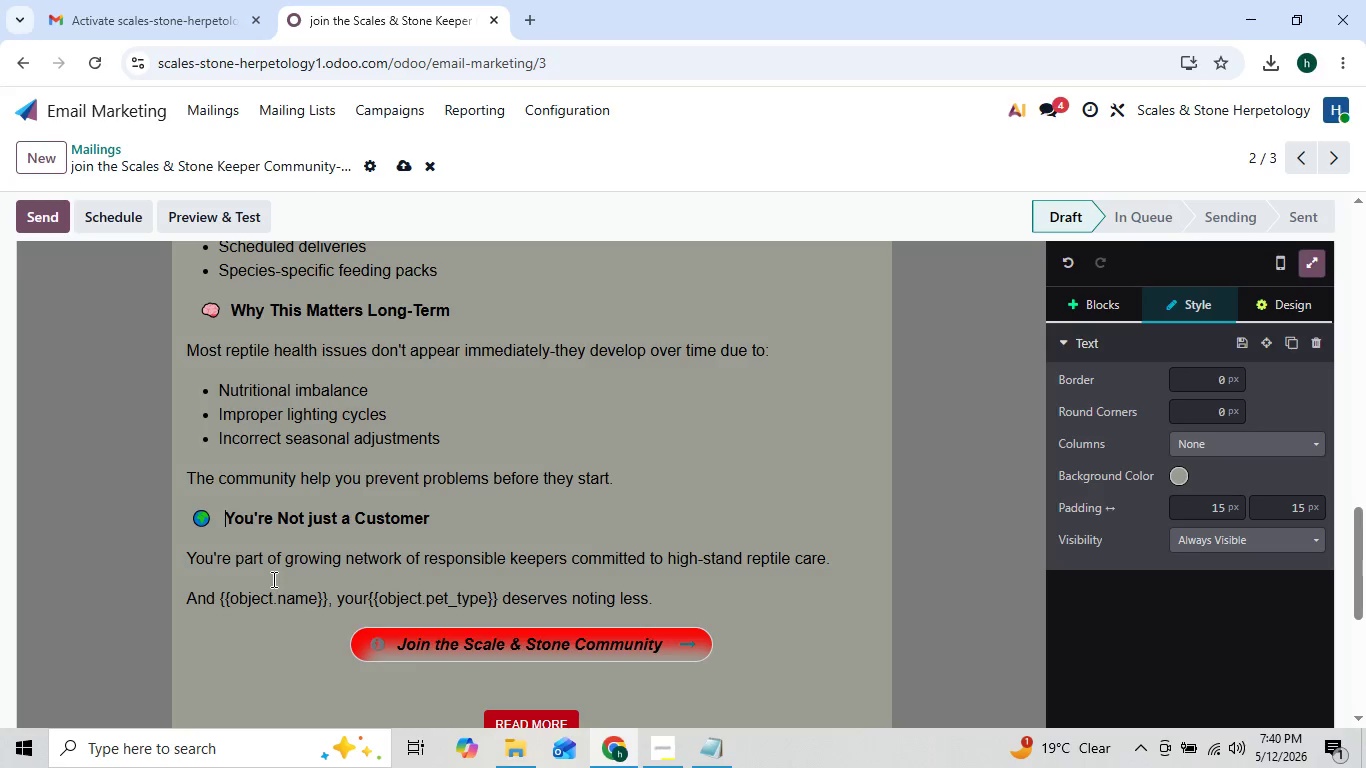 
key(Space)
 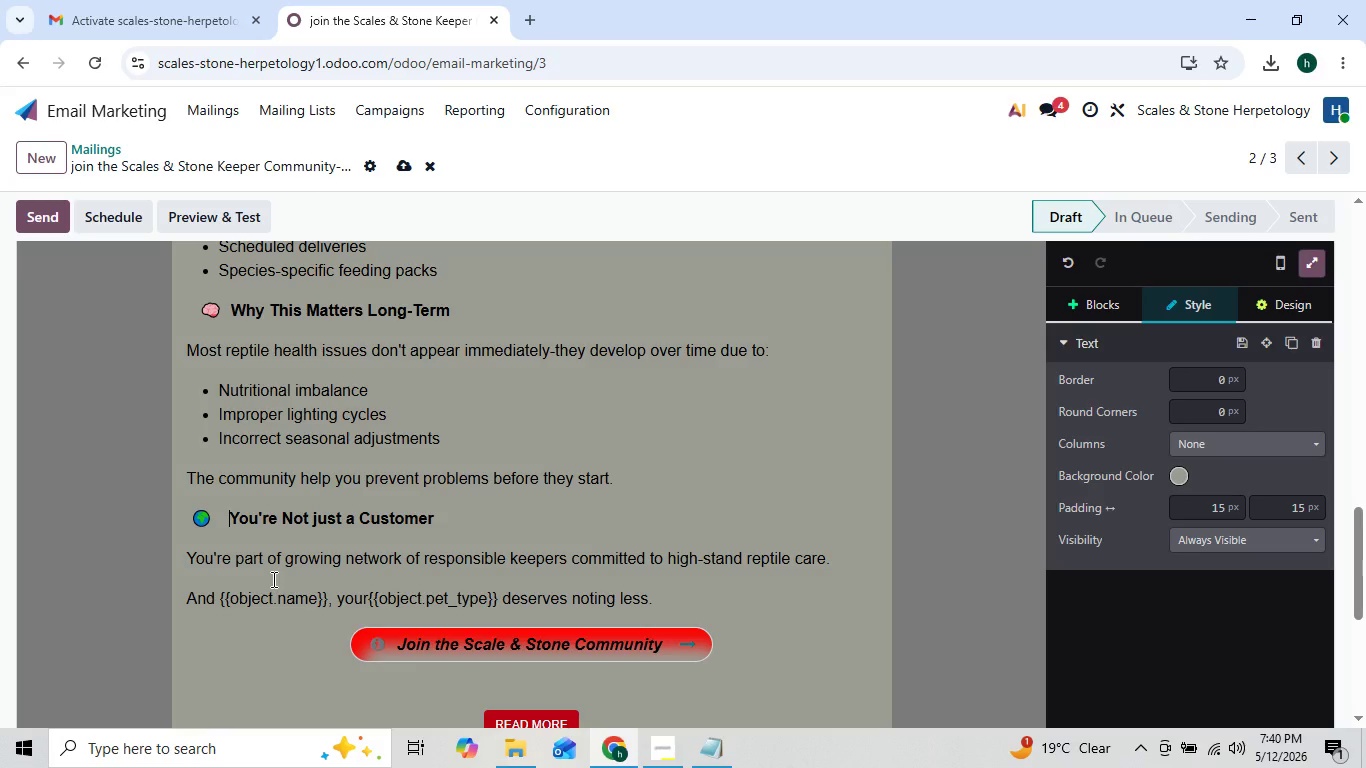 
key(Space)
 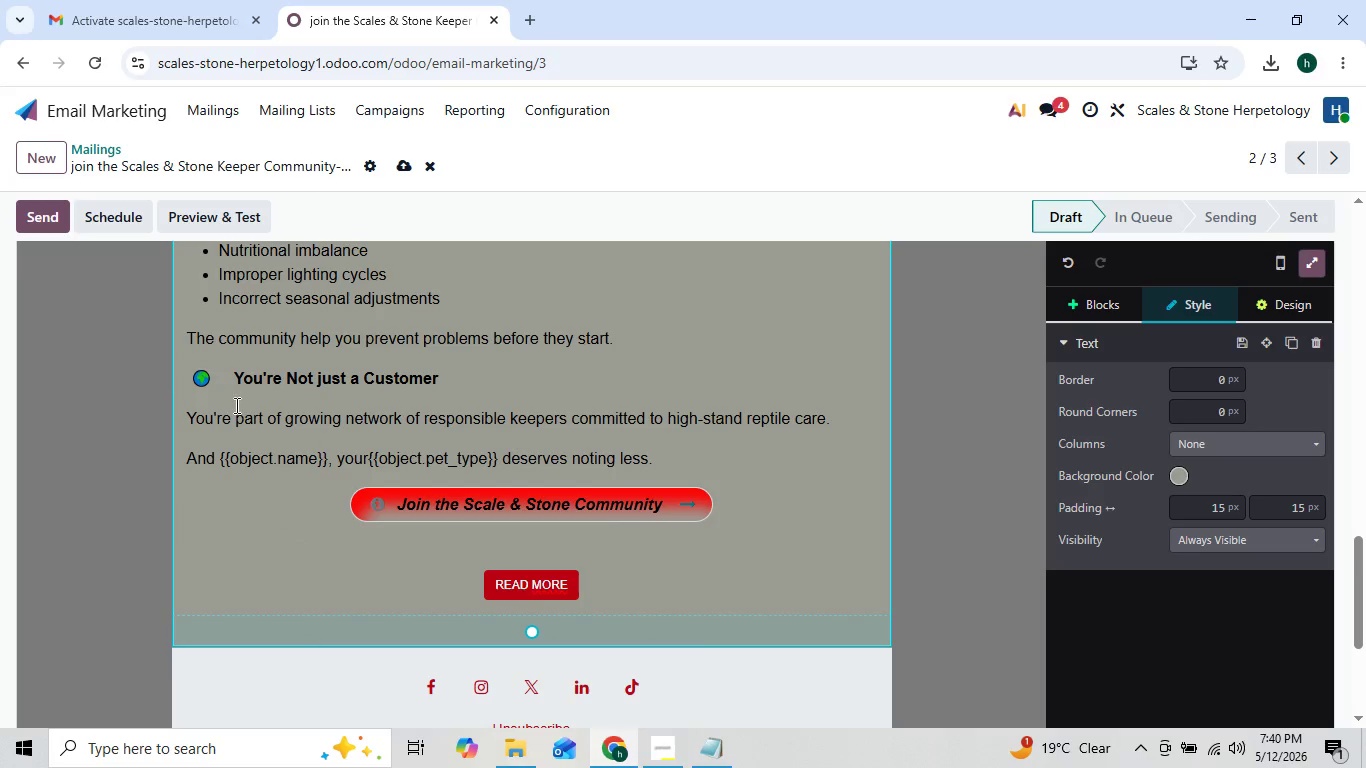 
left_click([219, 458])
 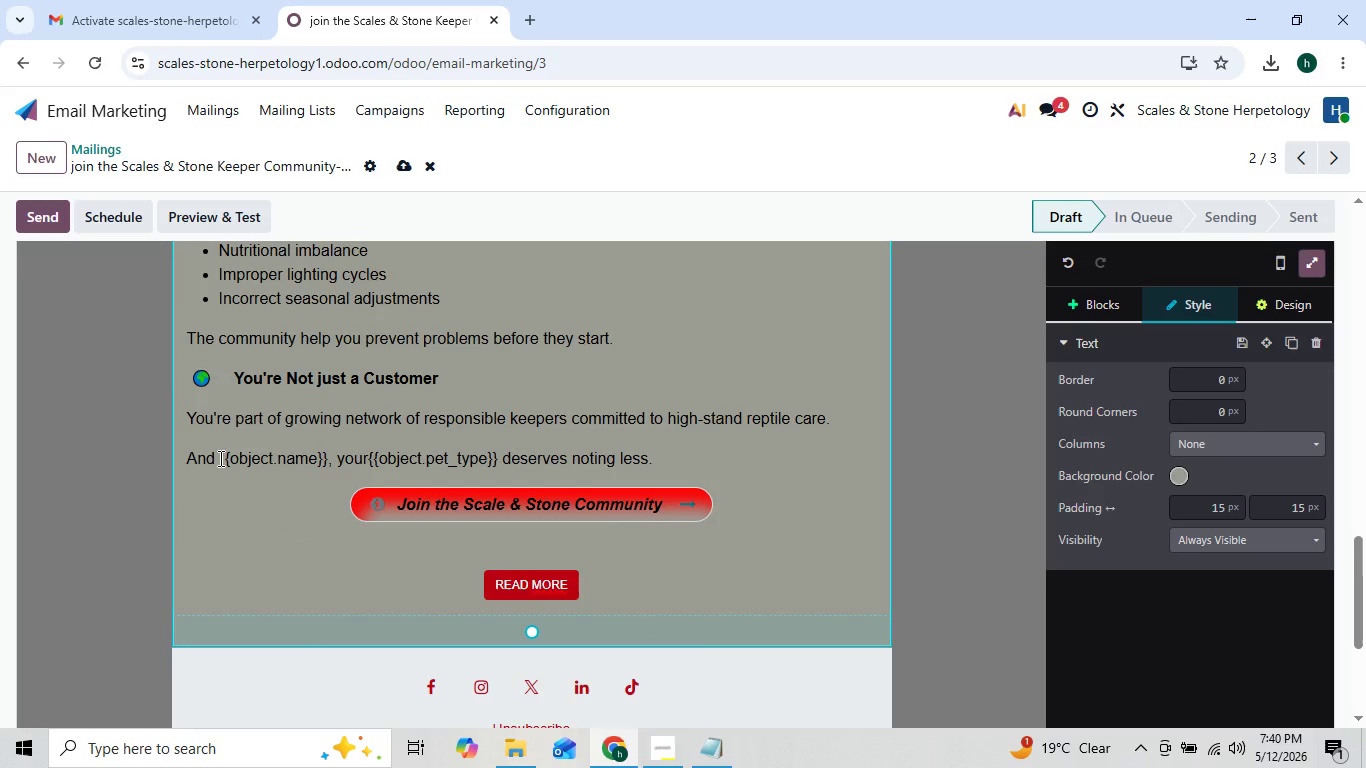 
key(Backquote)
 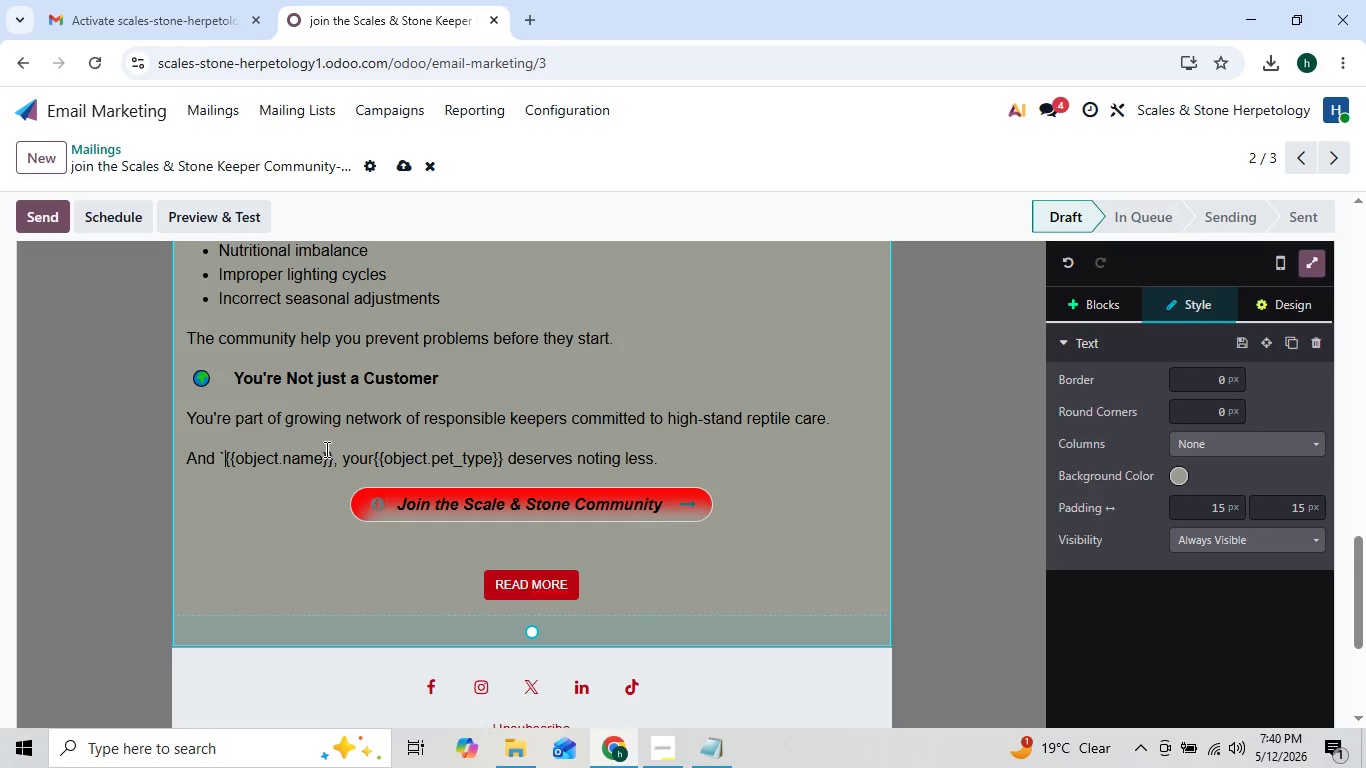 
left_click([332, 452])
 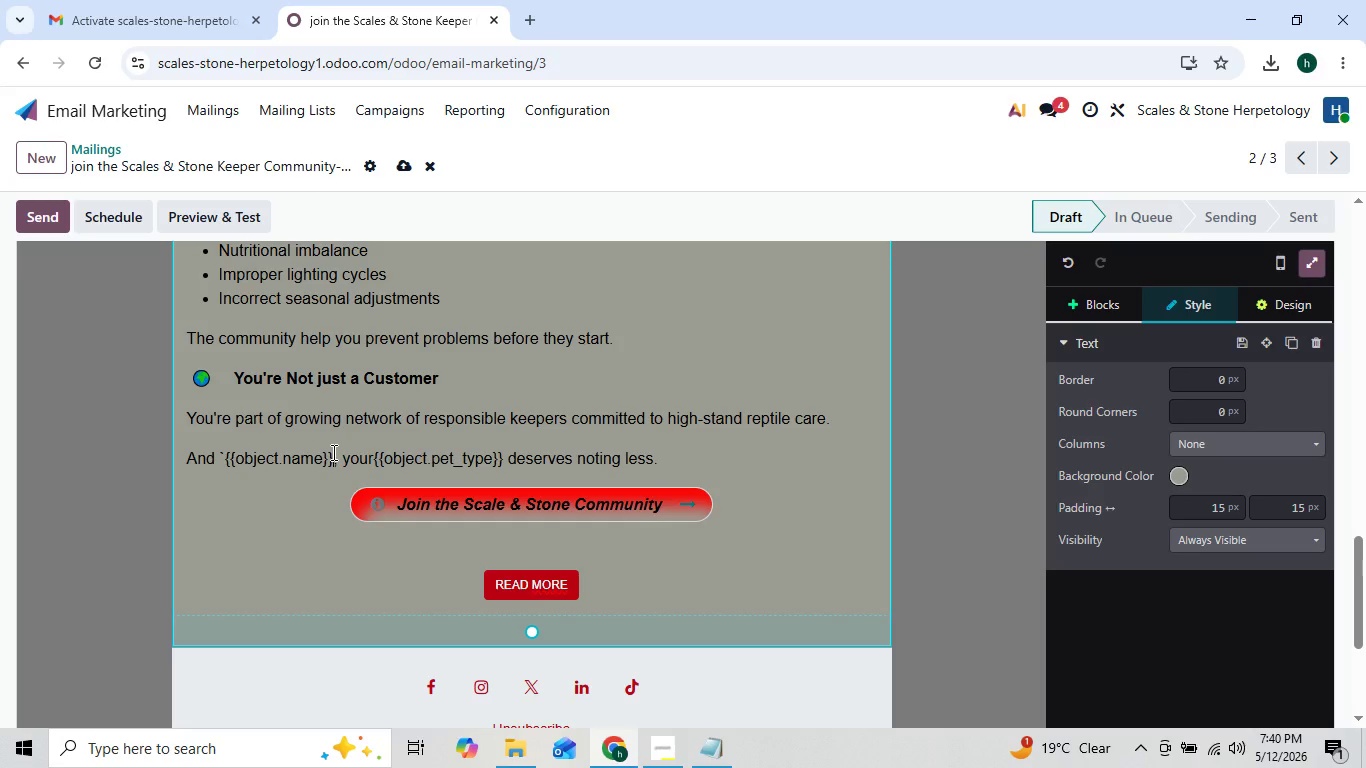 
key(Backquote)
 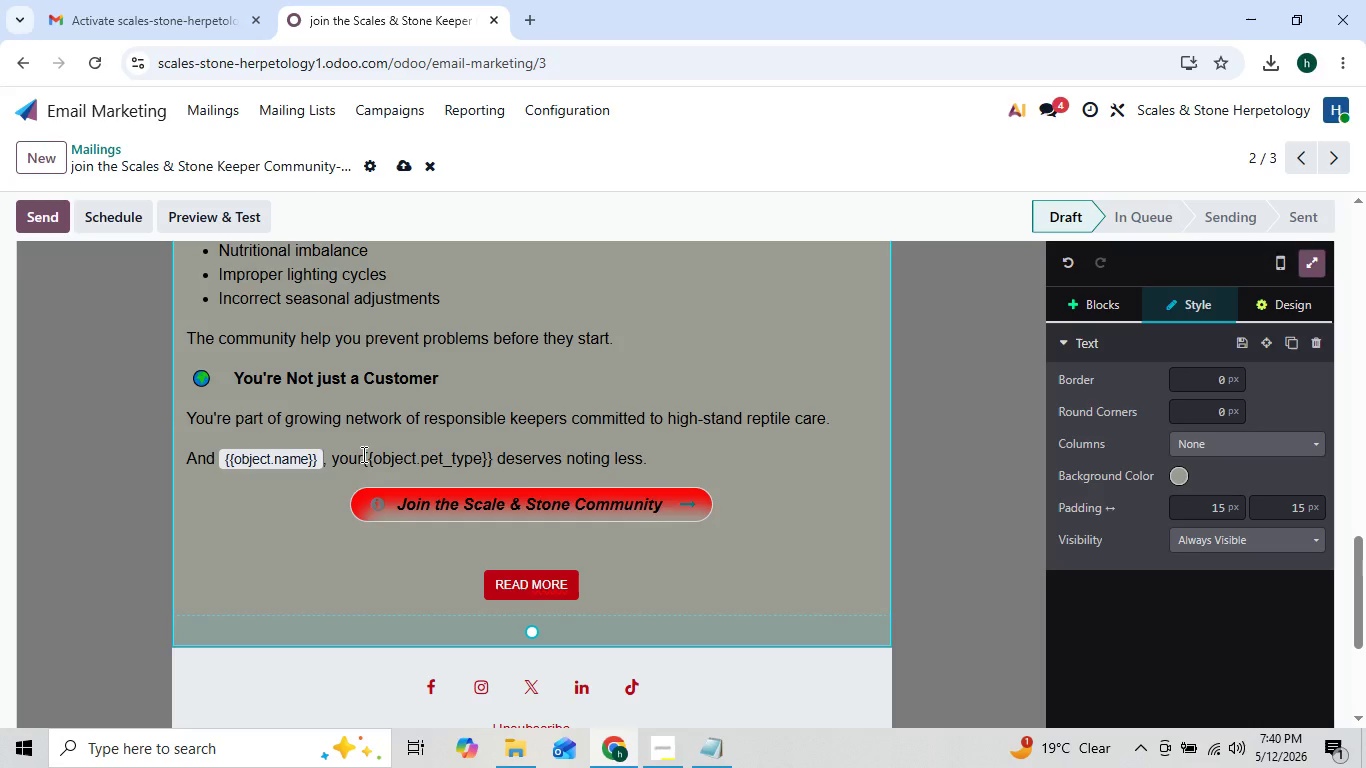 
key(Backquote)
 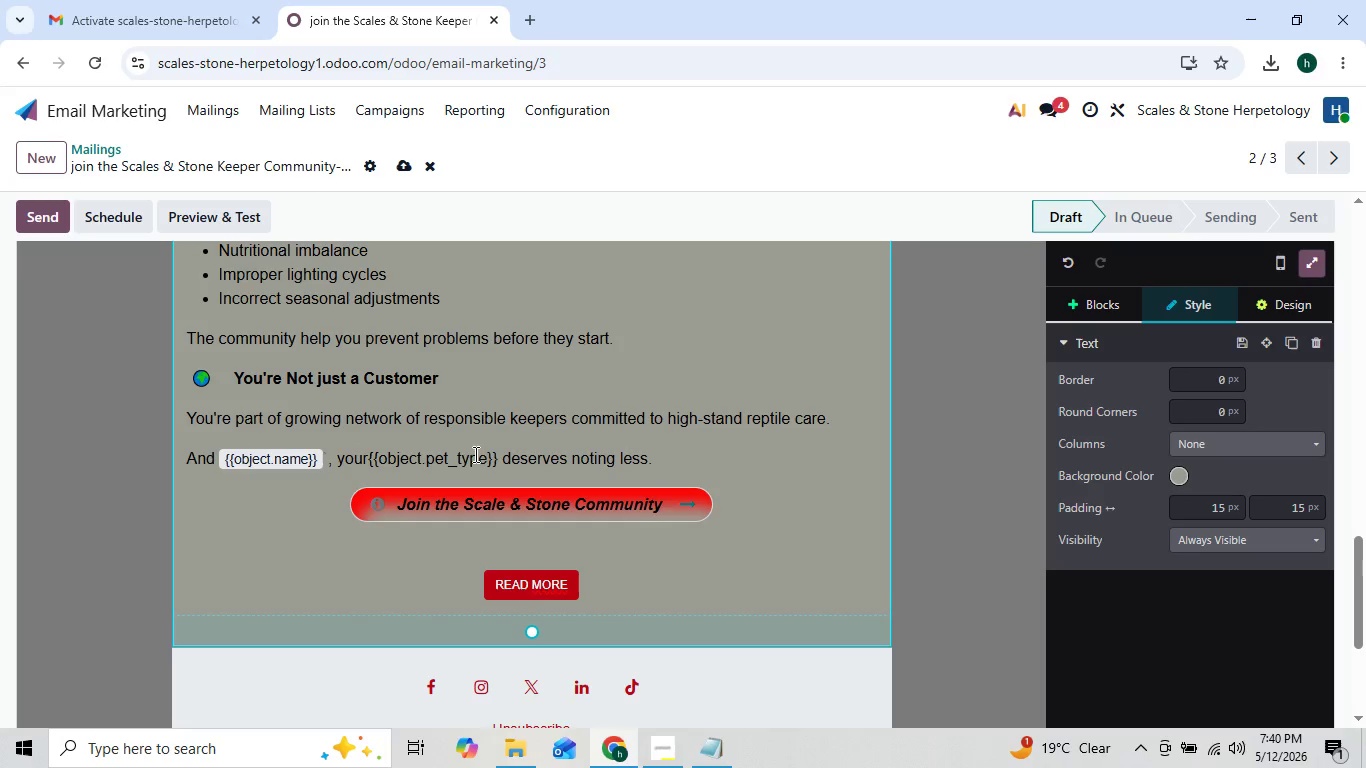 
left_click([497, 454])
 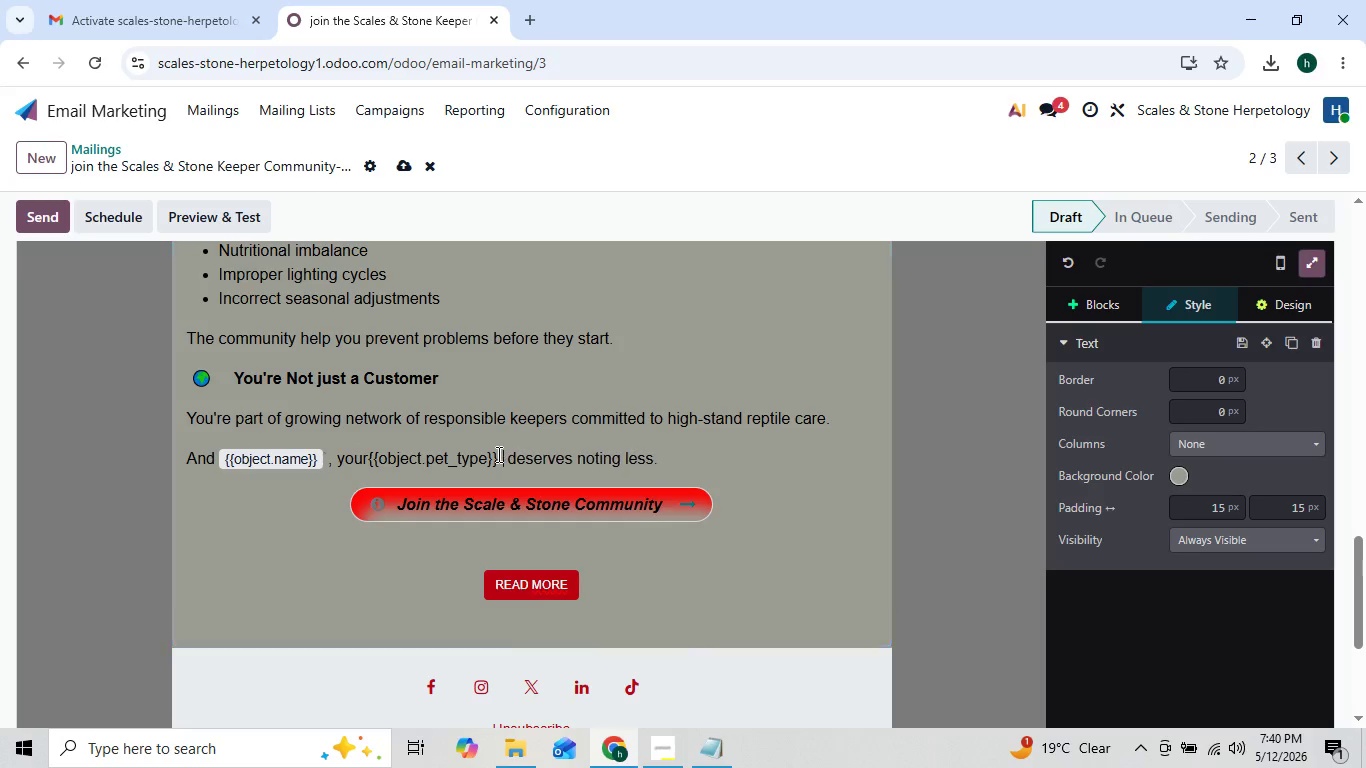 
key(Backquote)
 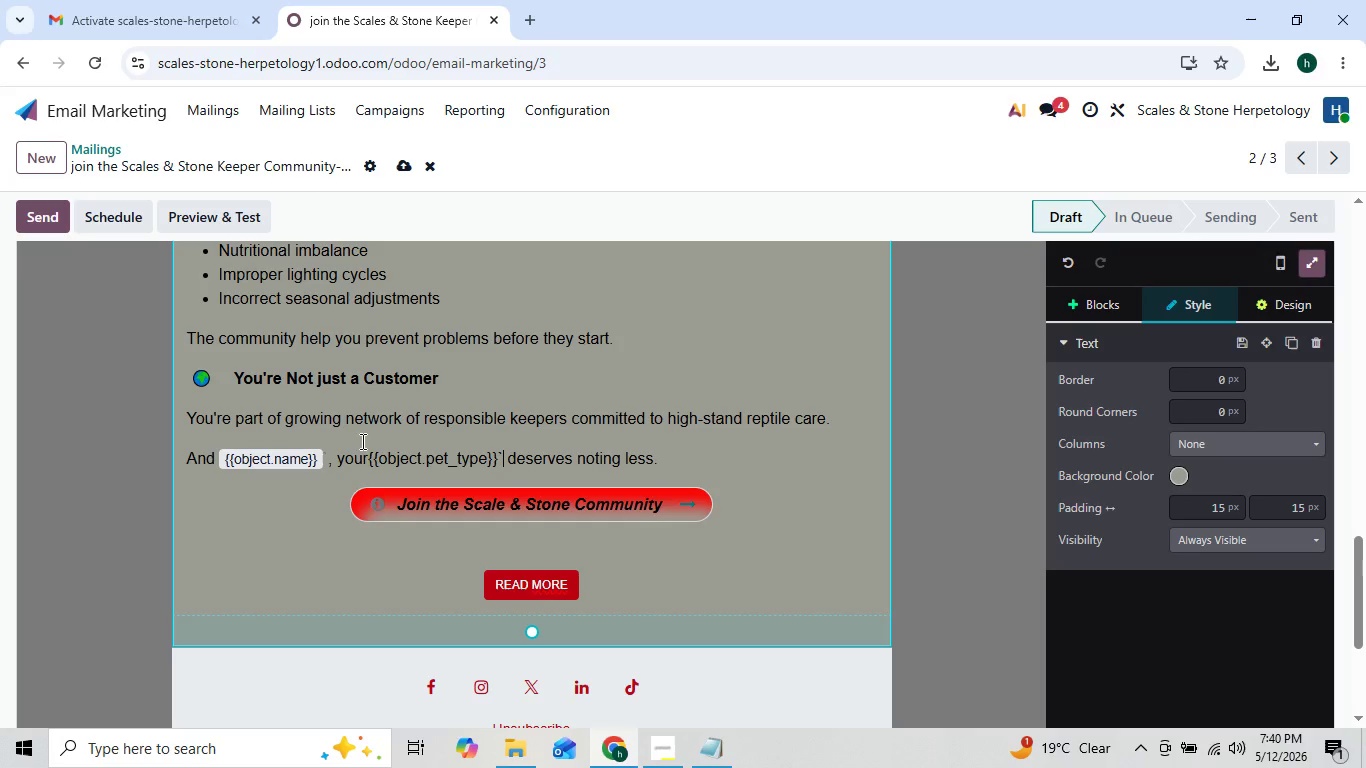 
left_click([369, 450])
 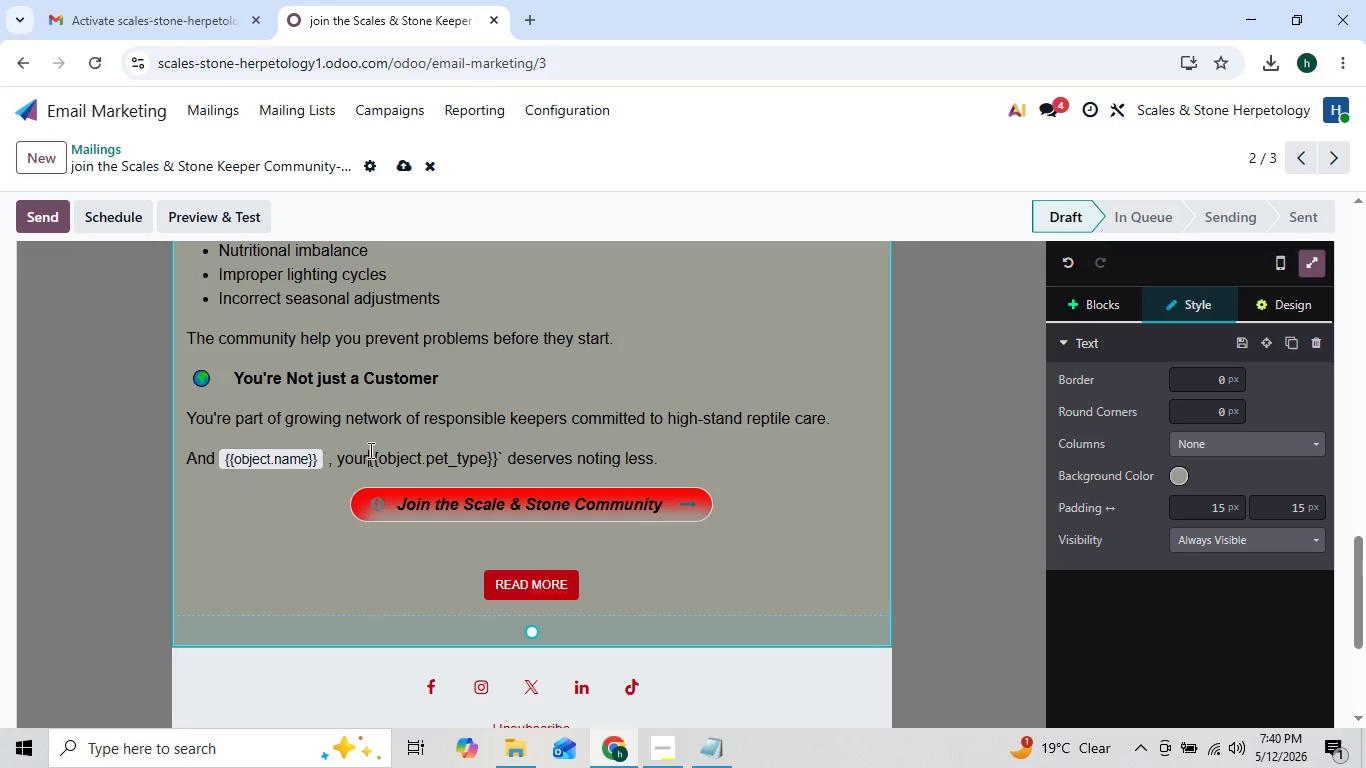 
key(Backquote)
 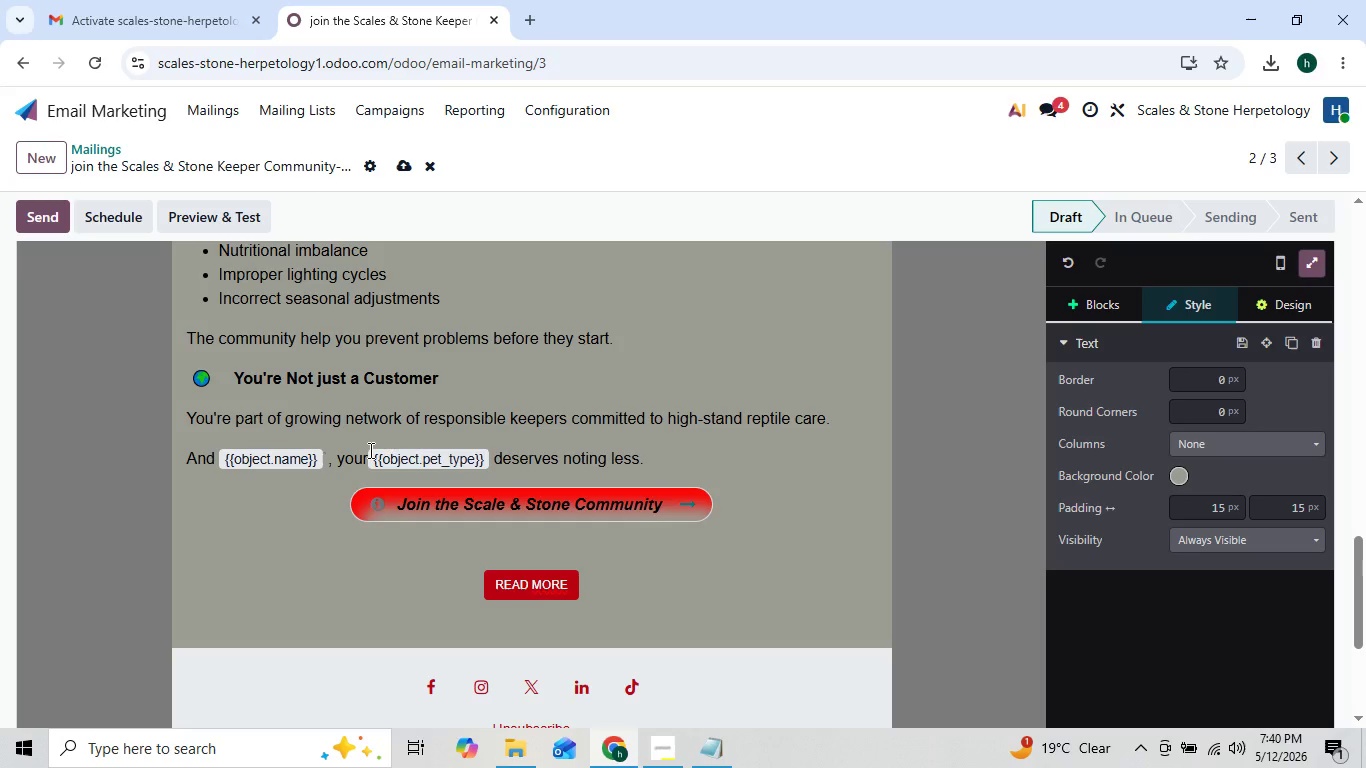 
key(Space)
 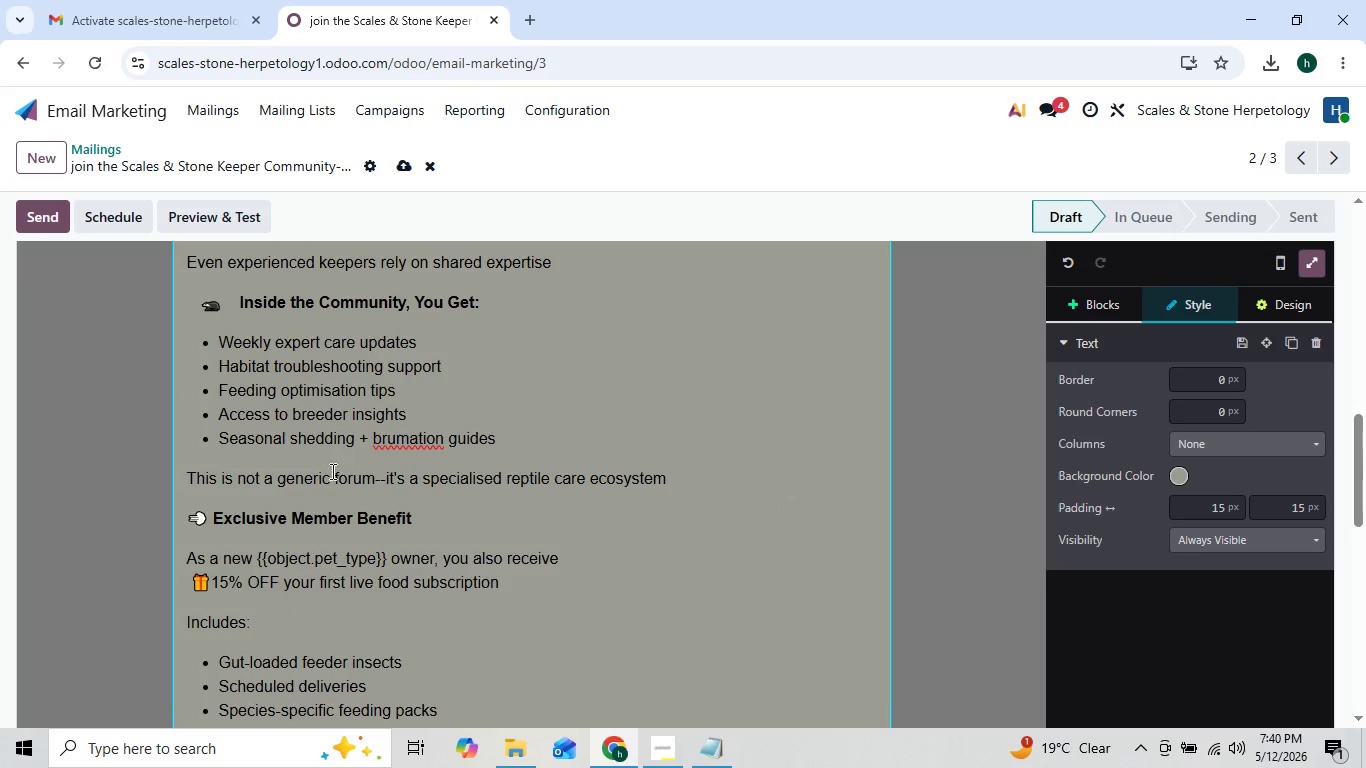 
wait(6.39)
 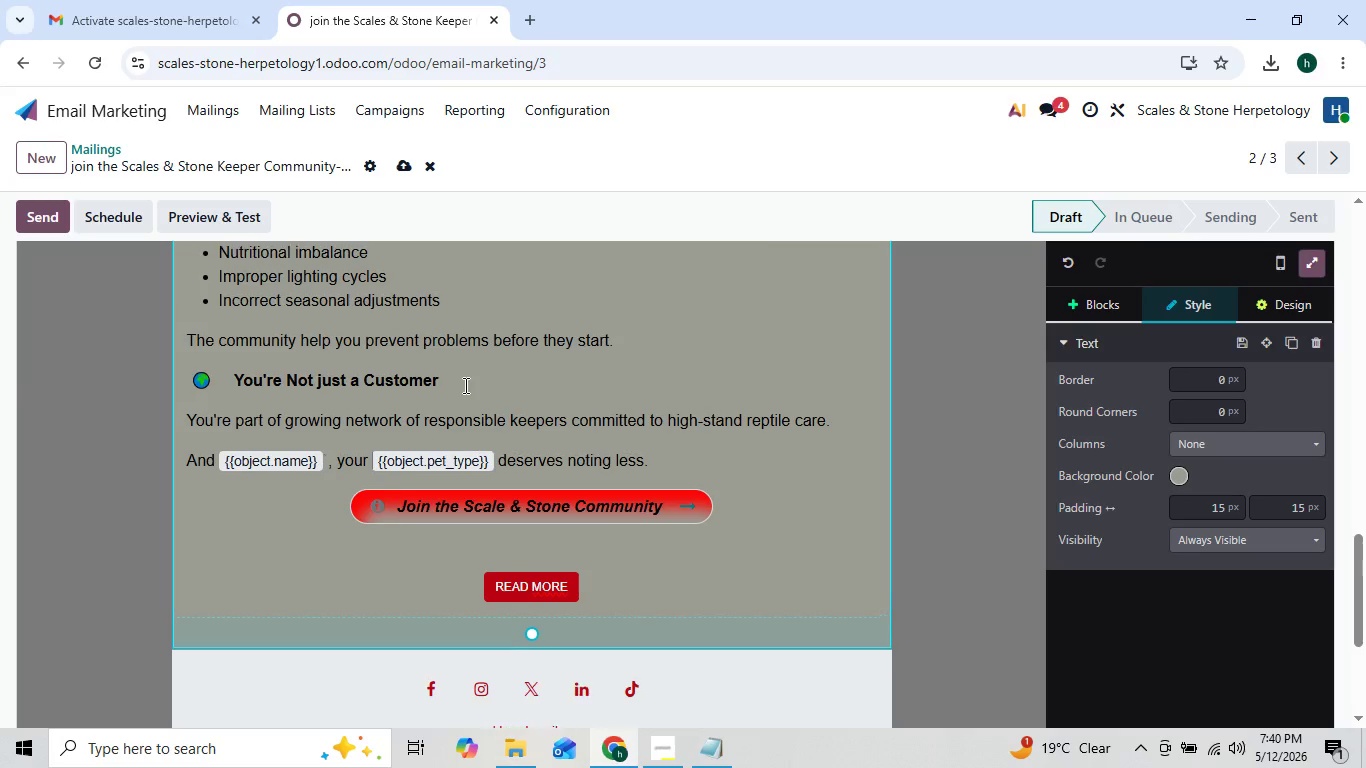 
left_click([256, 548])
 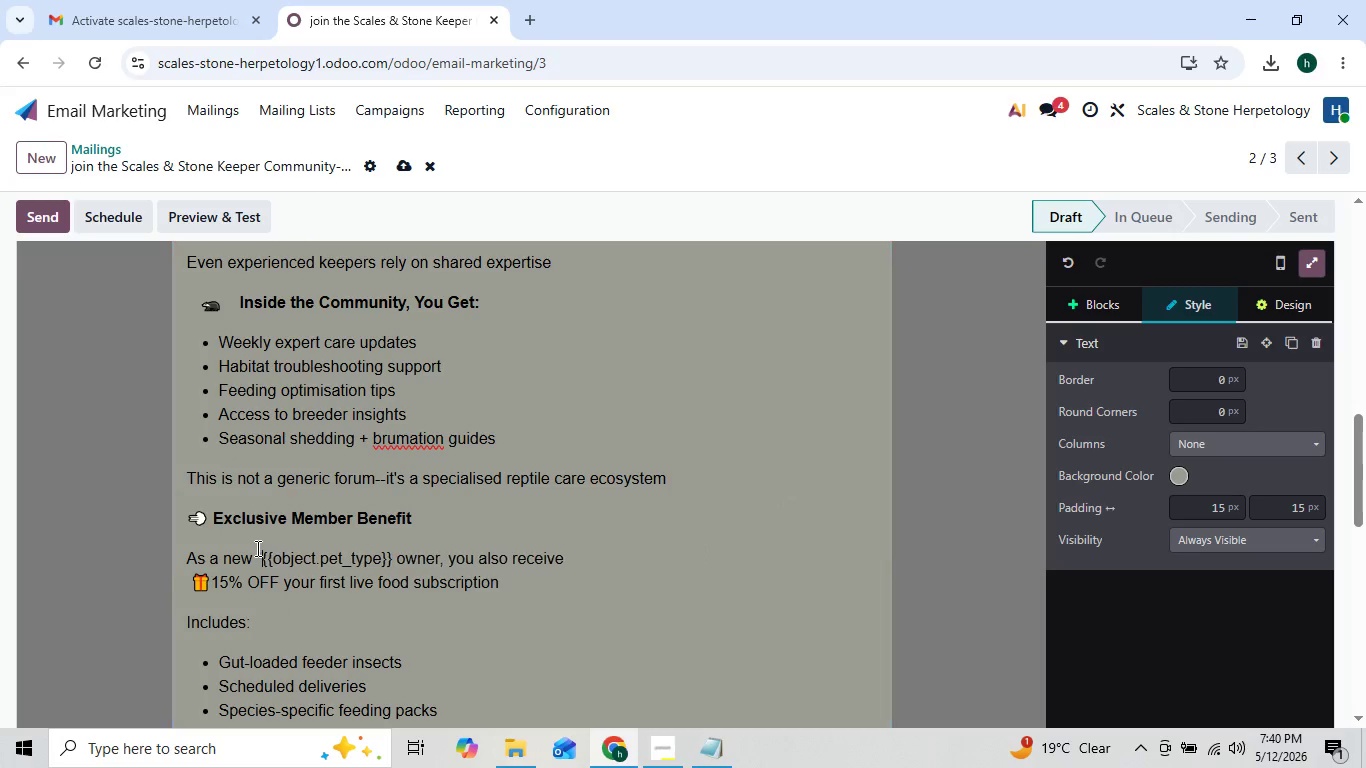 
key(Backquote)
 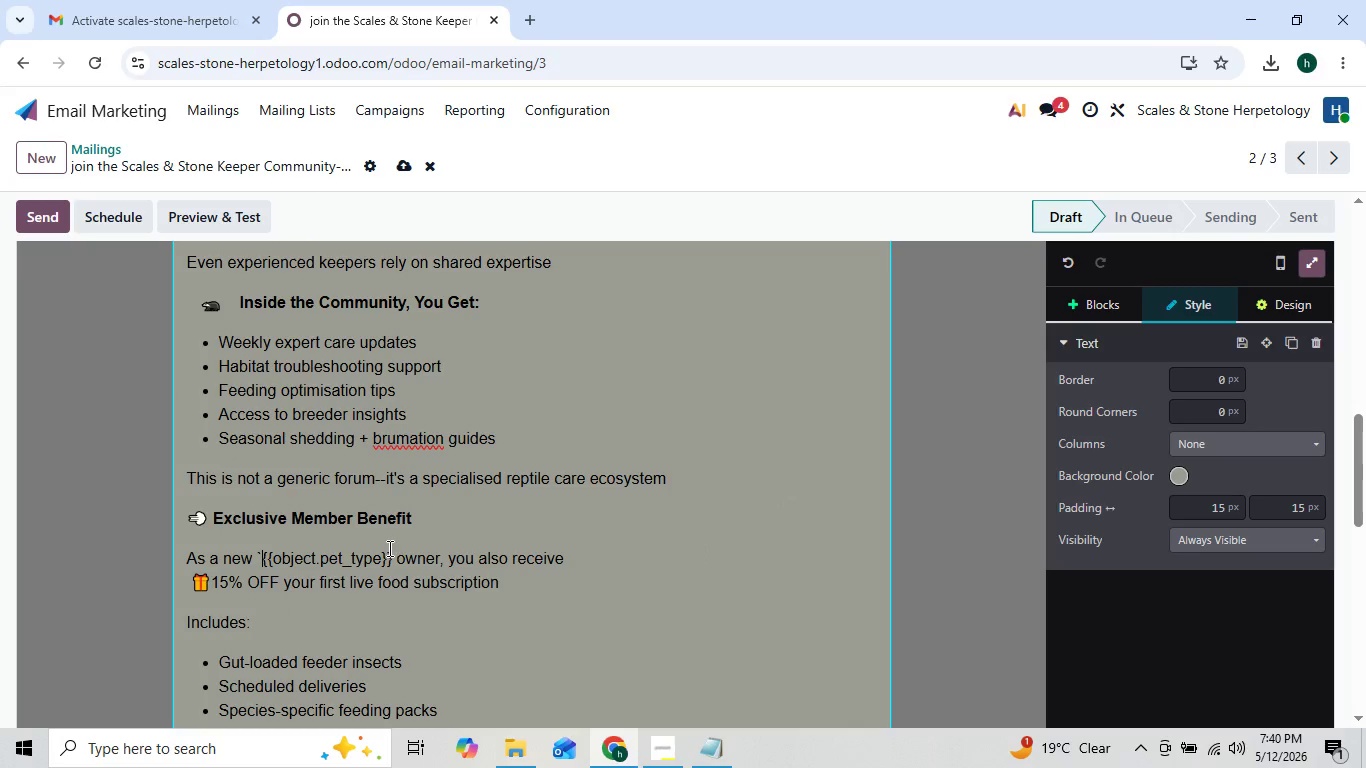 
left_click([388, 550])
 